 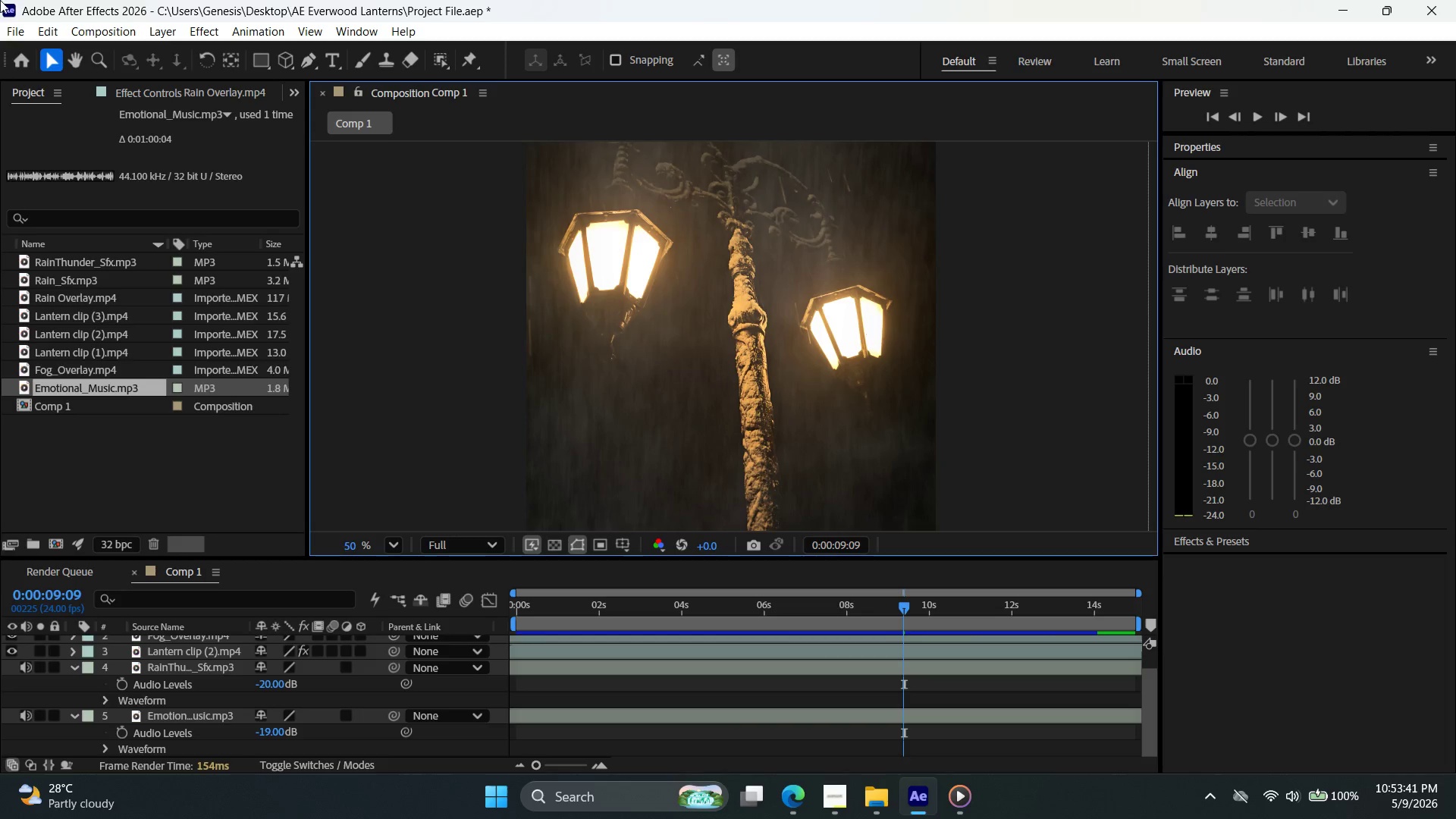 
key(Meta+Shift+S)
 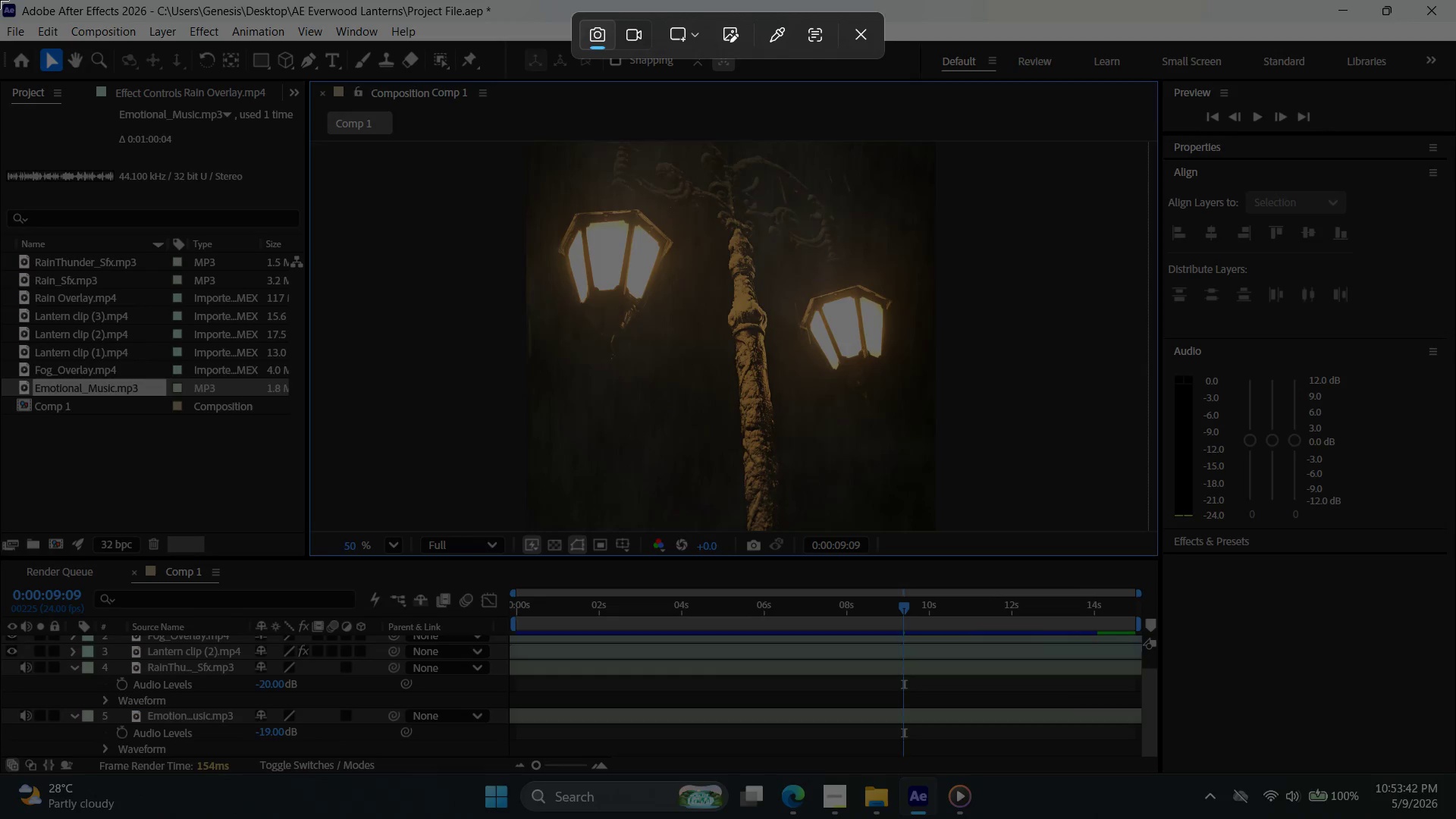 
left_click_drag(start_coordinate=[0, 0], to_coordinate=[1455, 776])
 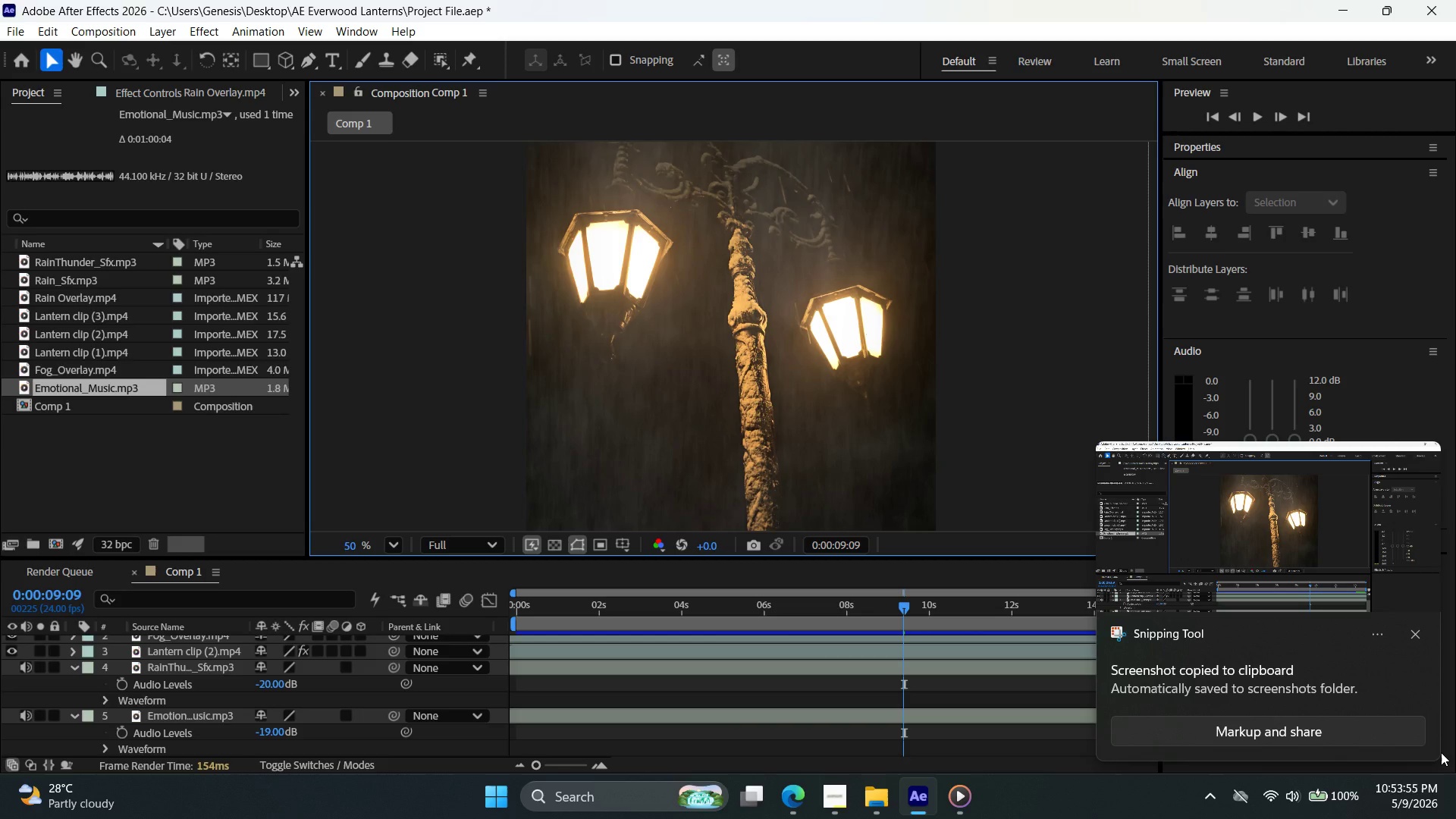 
wait(11.88)
 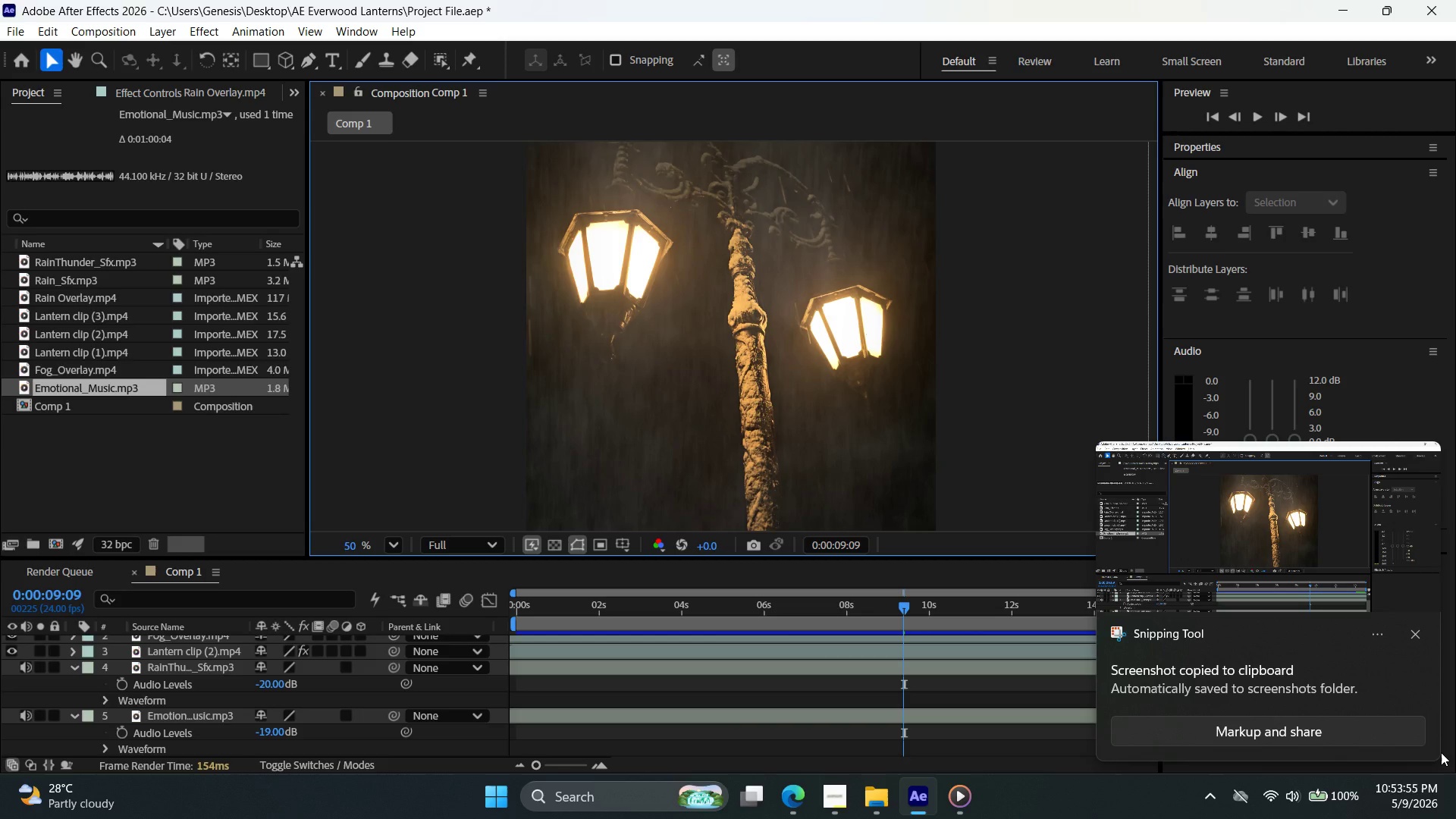 
hold_key(key=AltLeft, duration=0.89)
scroll: coordinate [951, 400], scroll_direction: down, amount: 4.0
 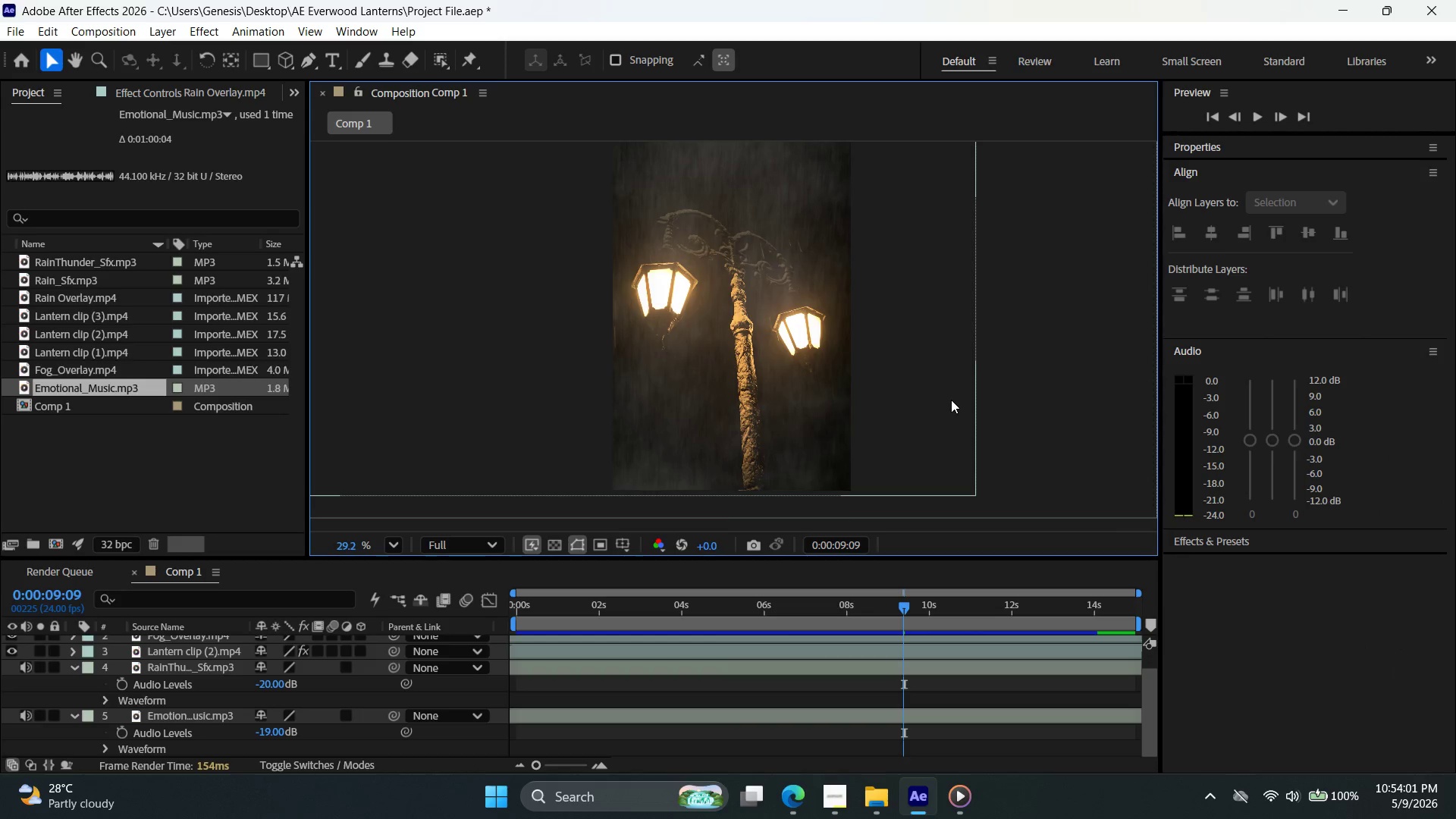 
key(Alt+AltLeft)
 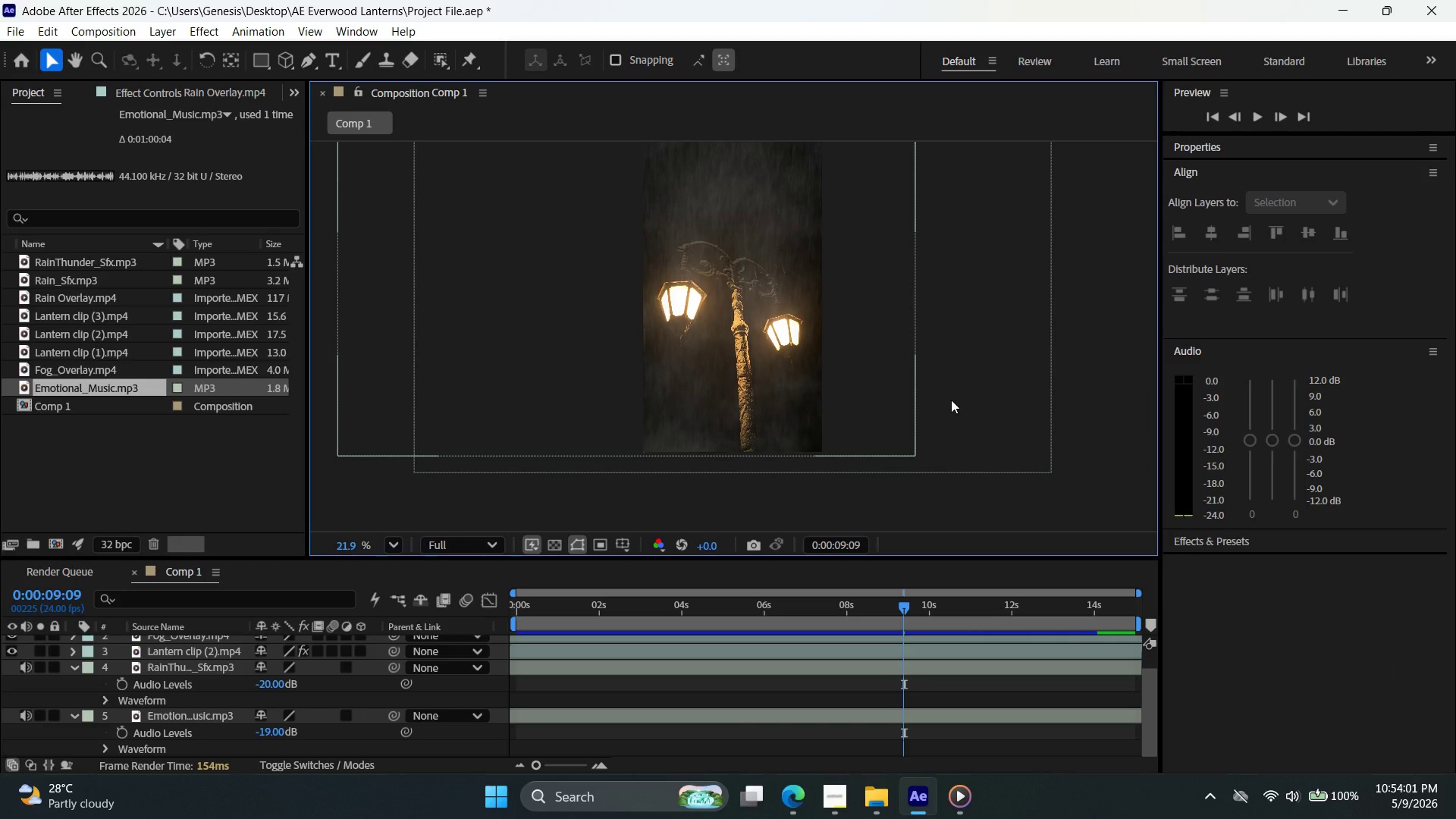 
hold_key(key=Space, duration=1.5)
 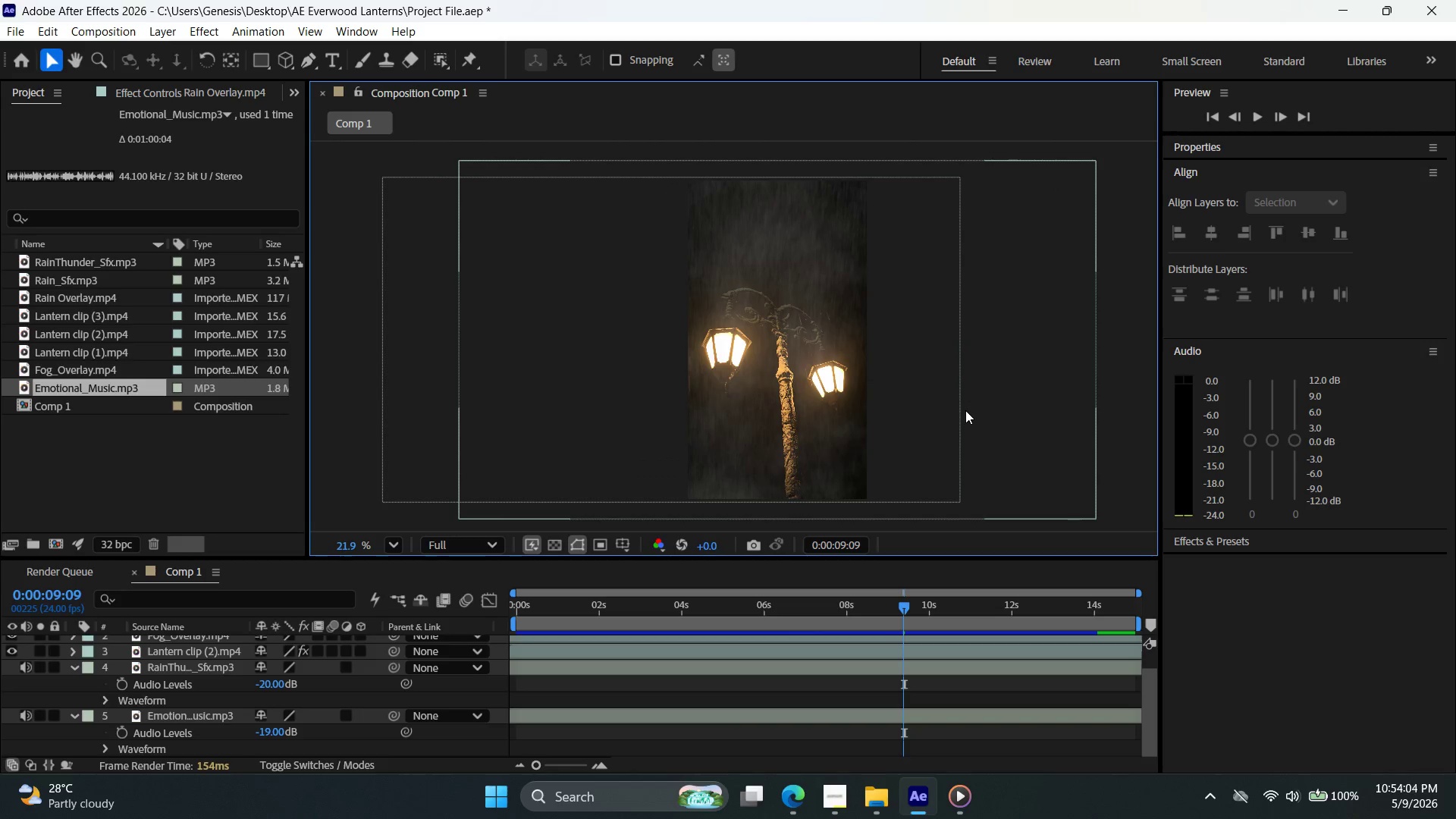 
left_click_drag(start_coordinate=[921, 364], to_coordinate=[966, 410])
 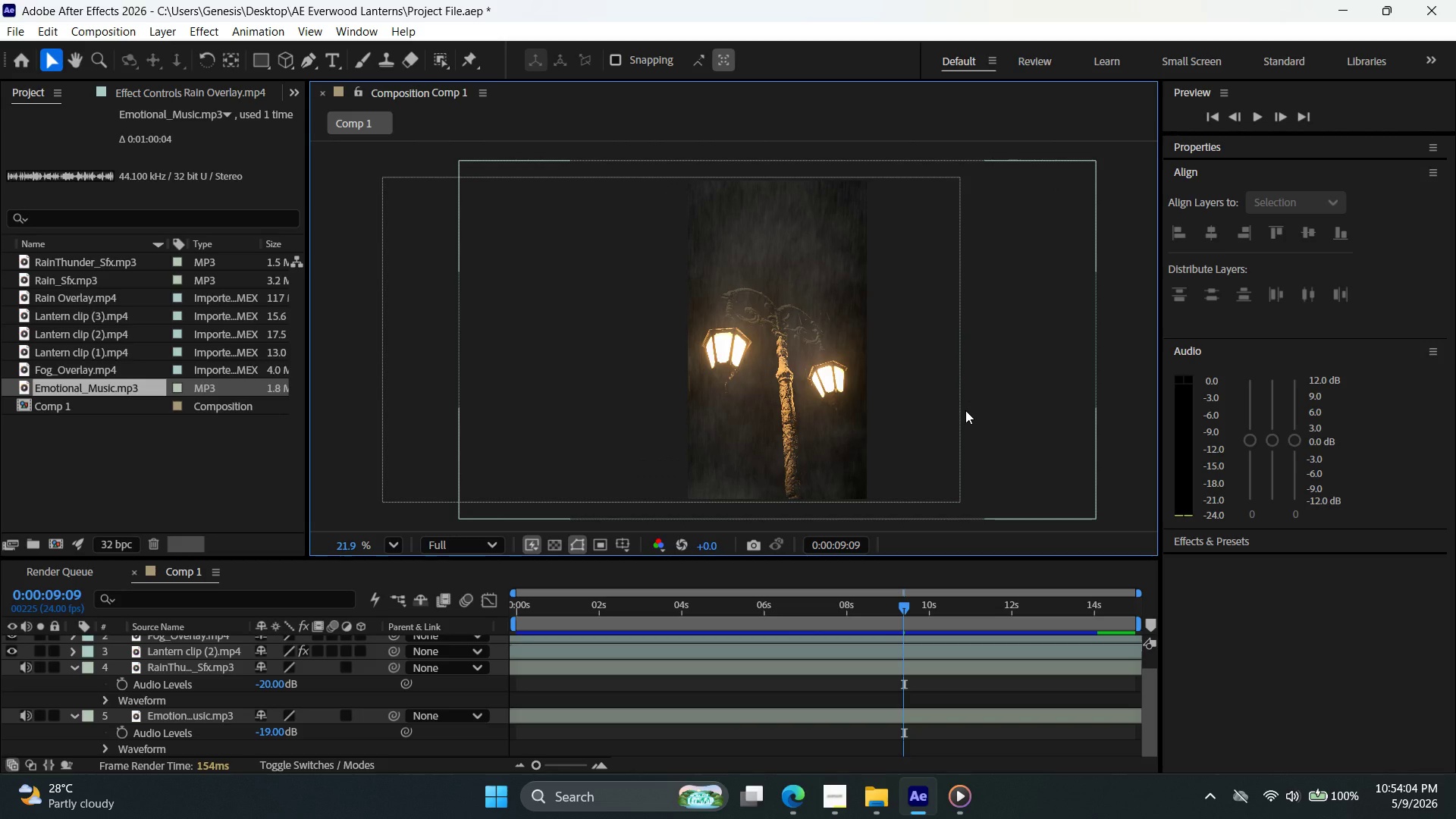 
key(Space)
 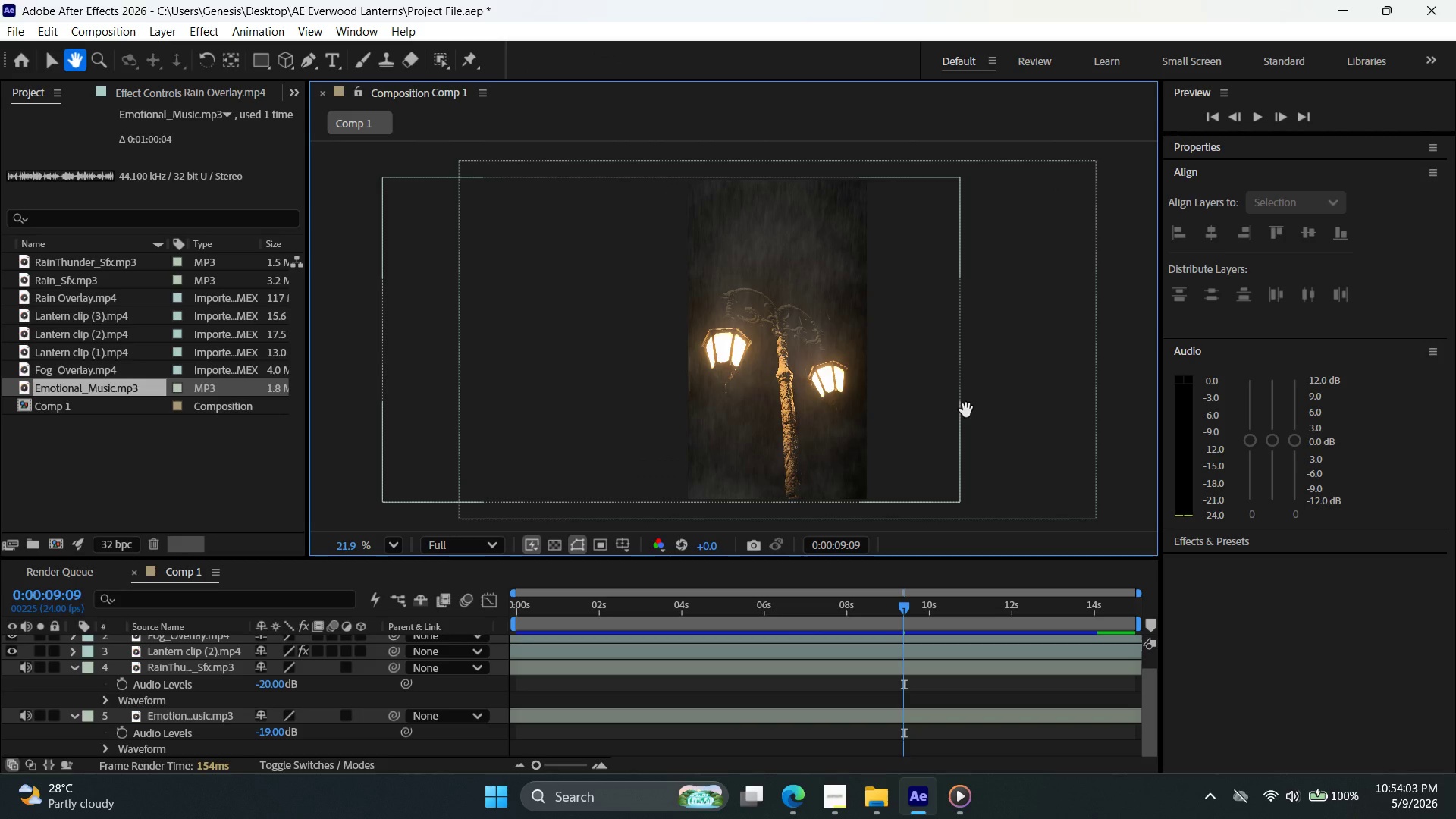 
key(Space)
 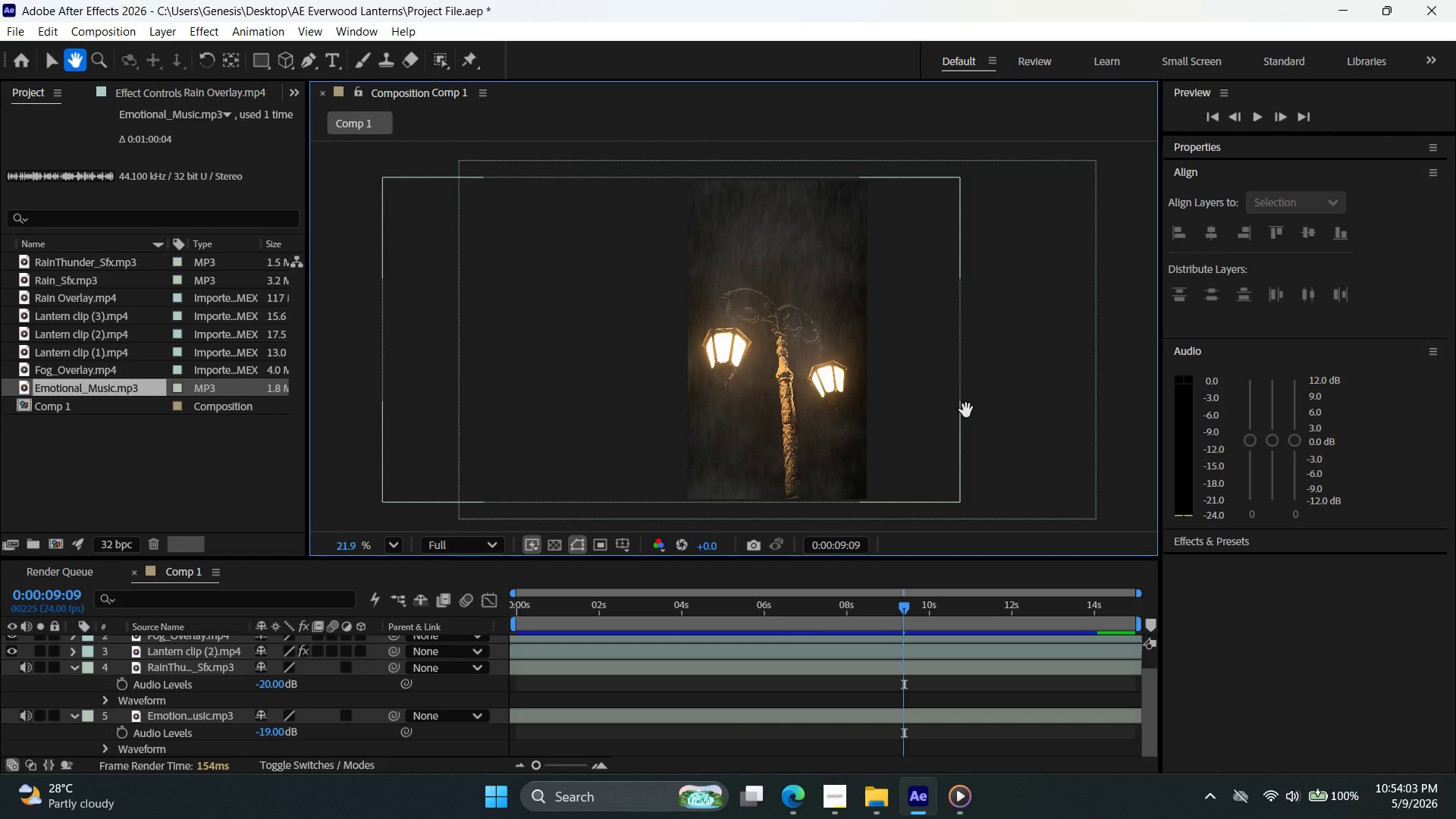 
key(Space)
 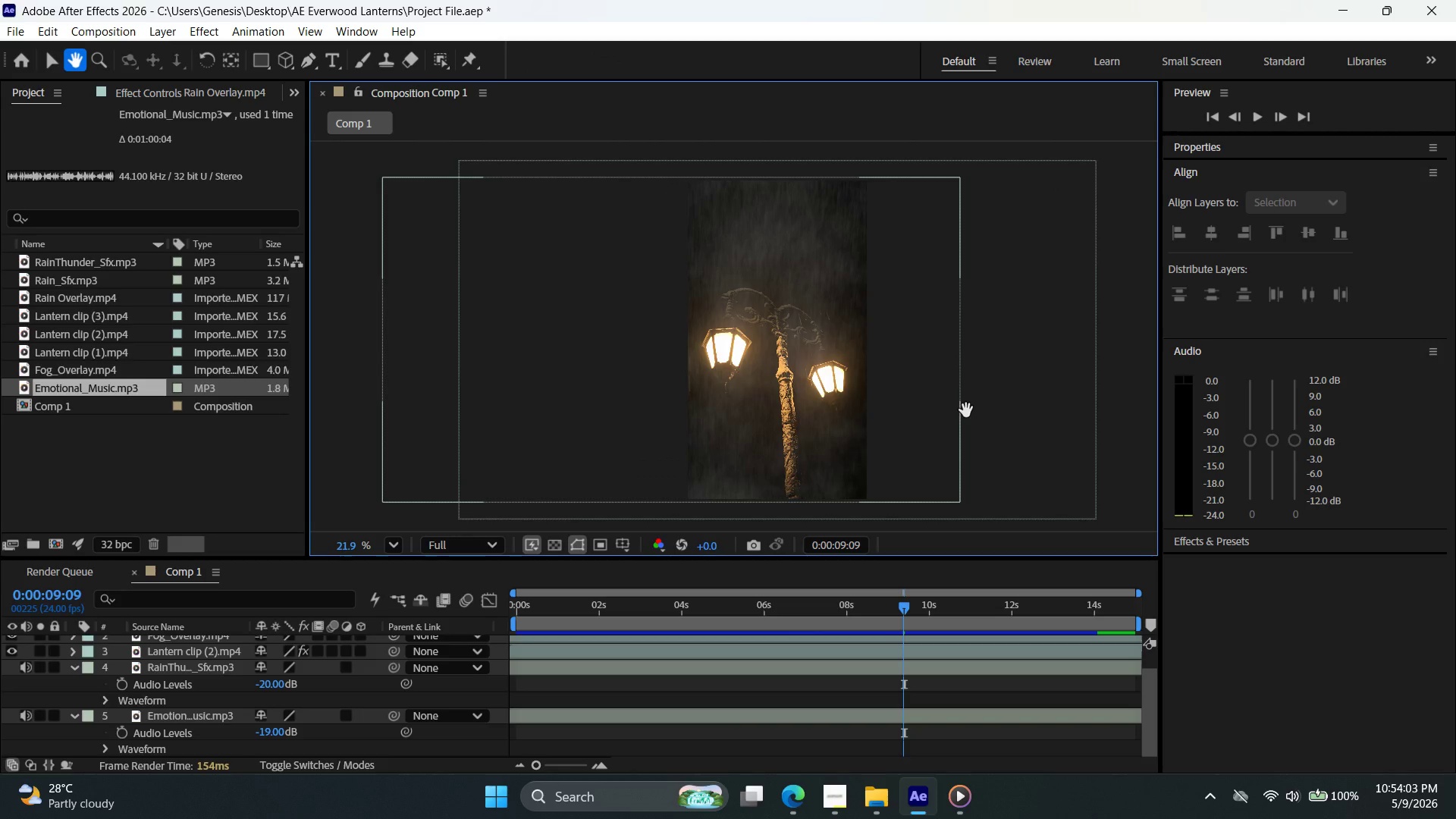 
key(Space)
 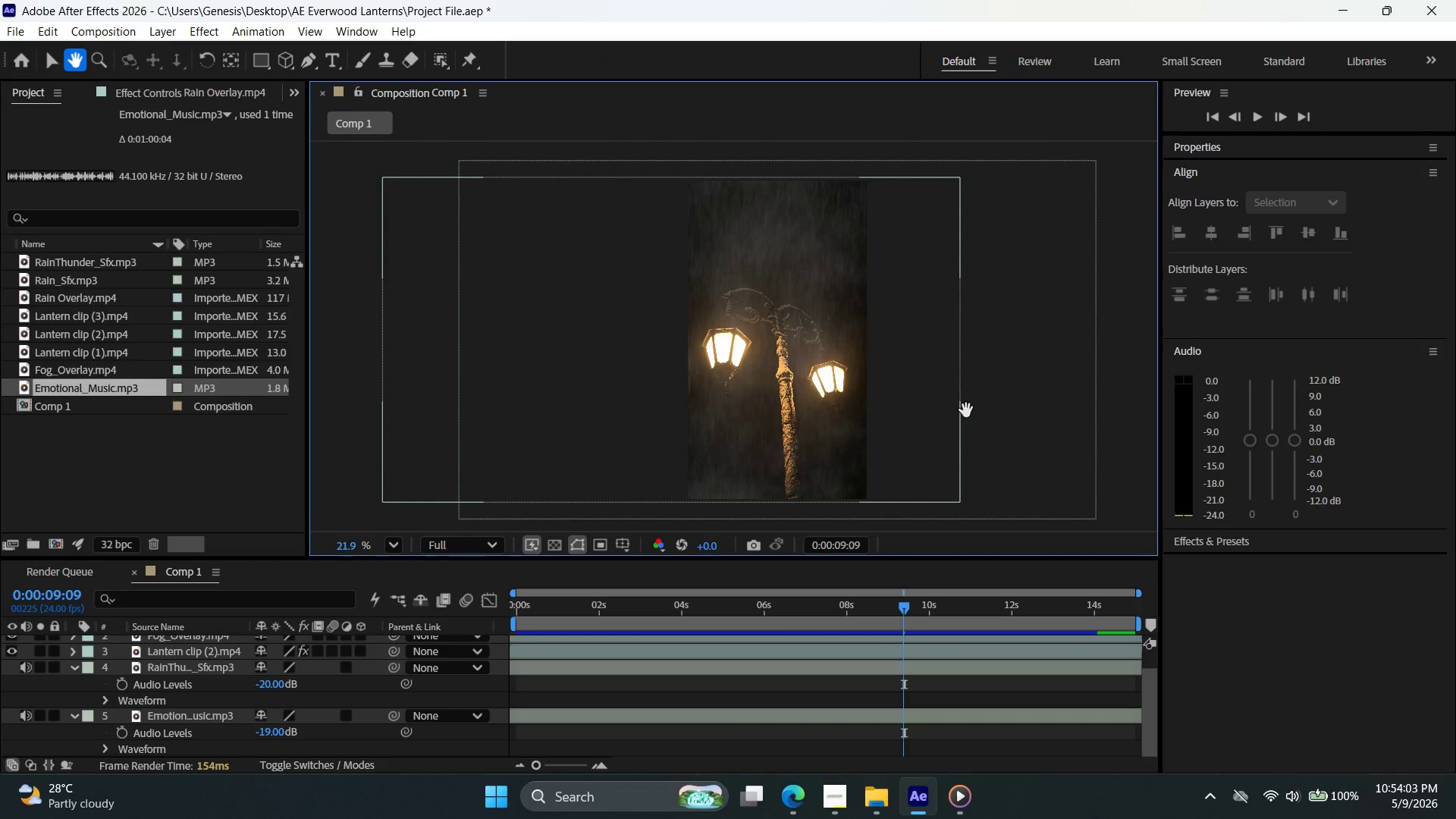 
key(Space)
 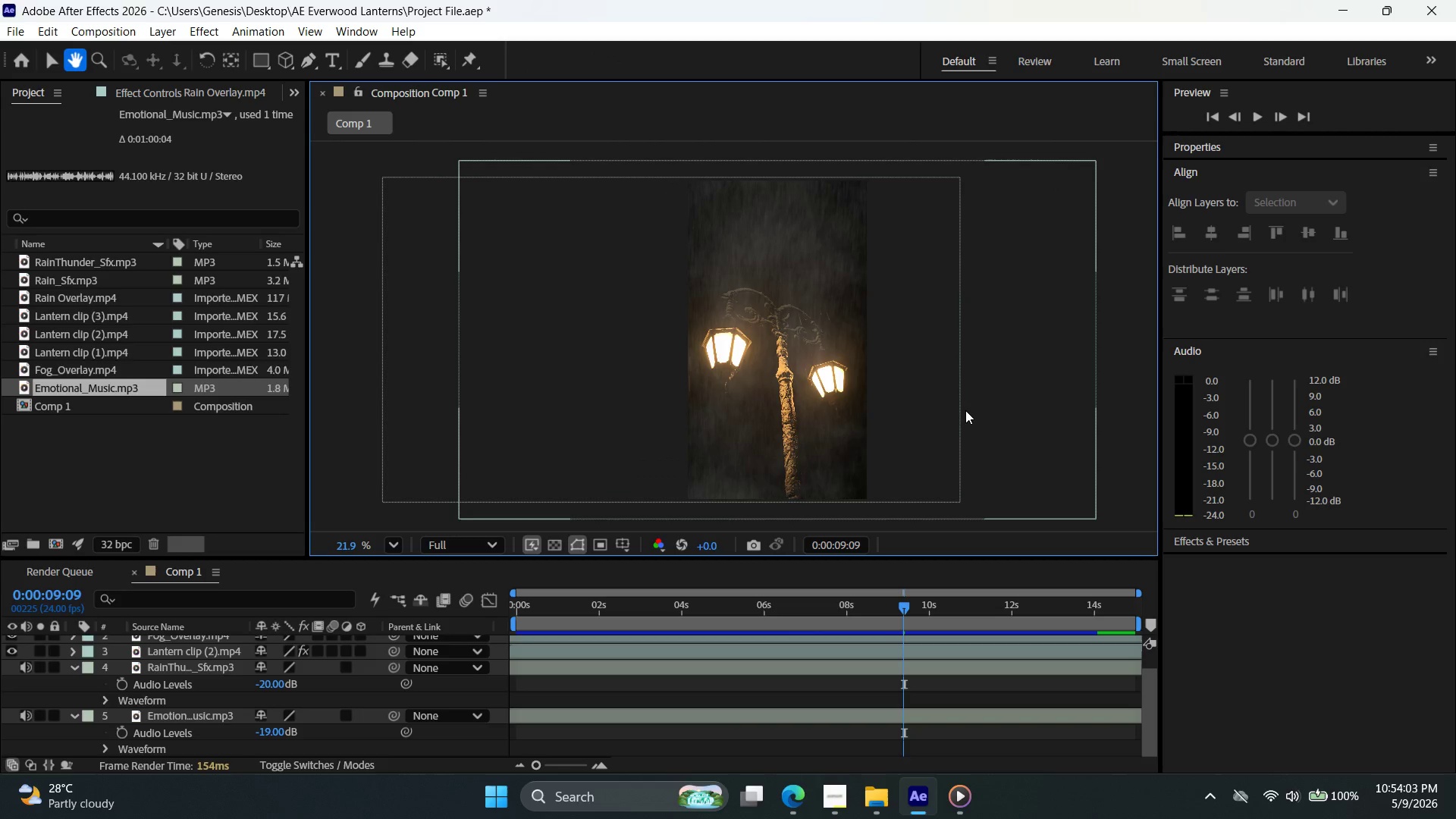 
key(Space)
 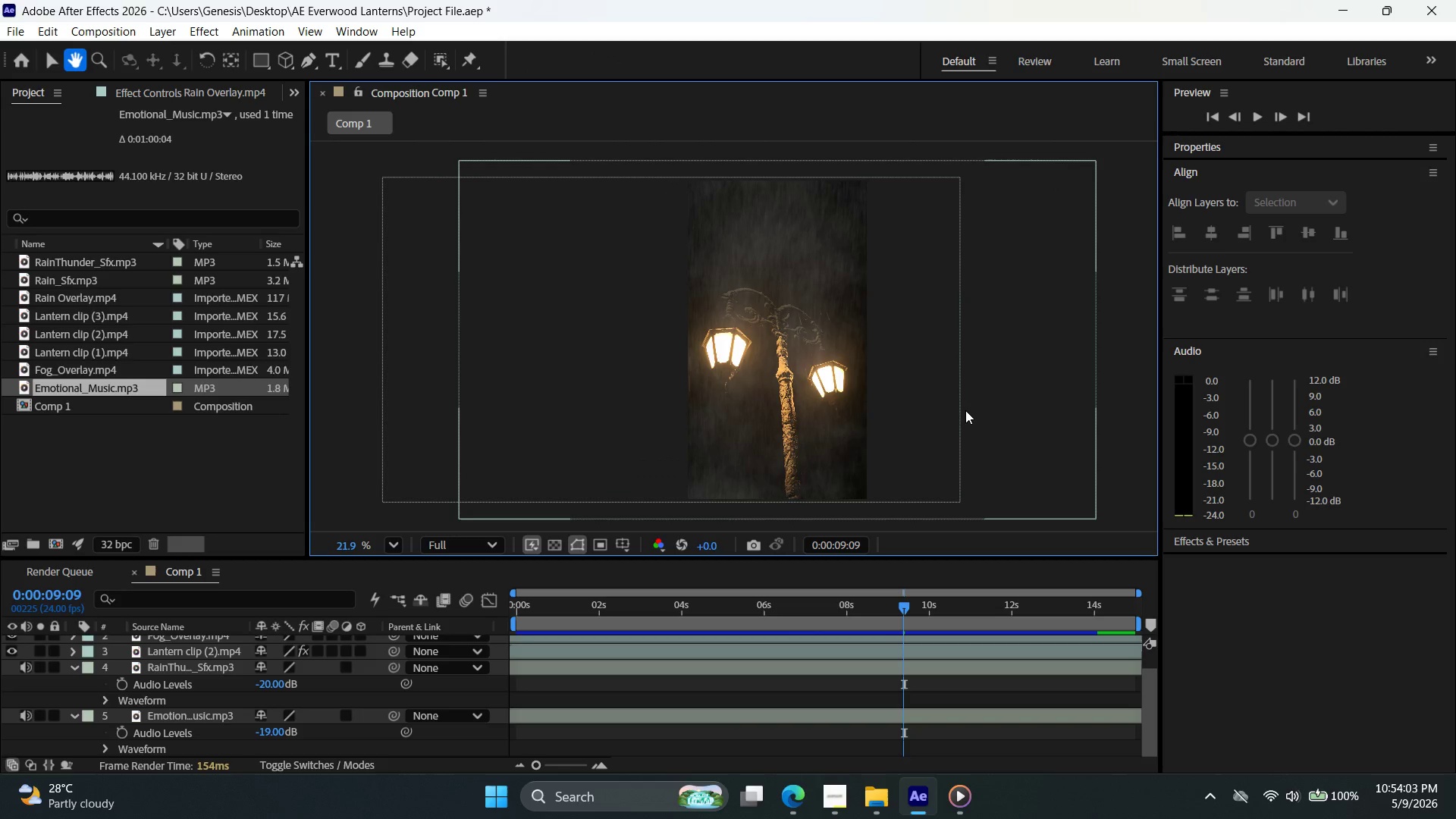 
key(Space)
 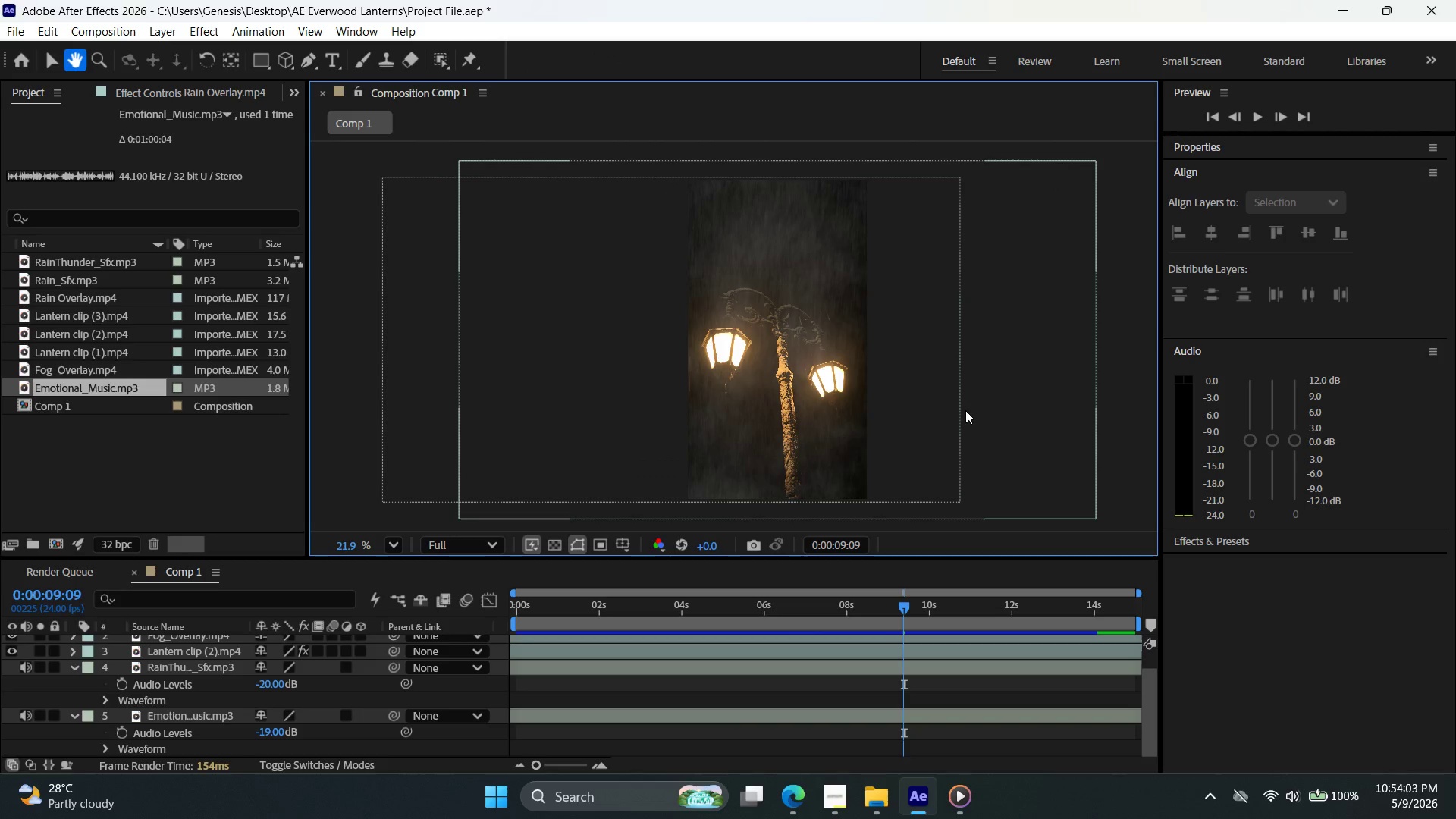 
hold_key(key=Space, duration=13.69)
 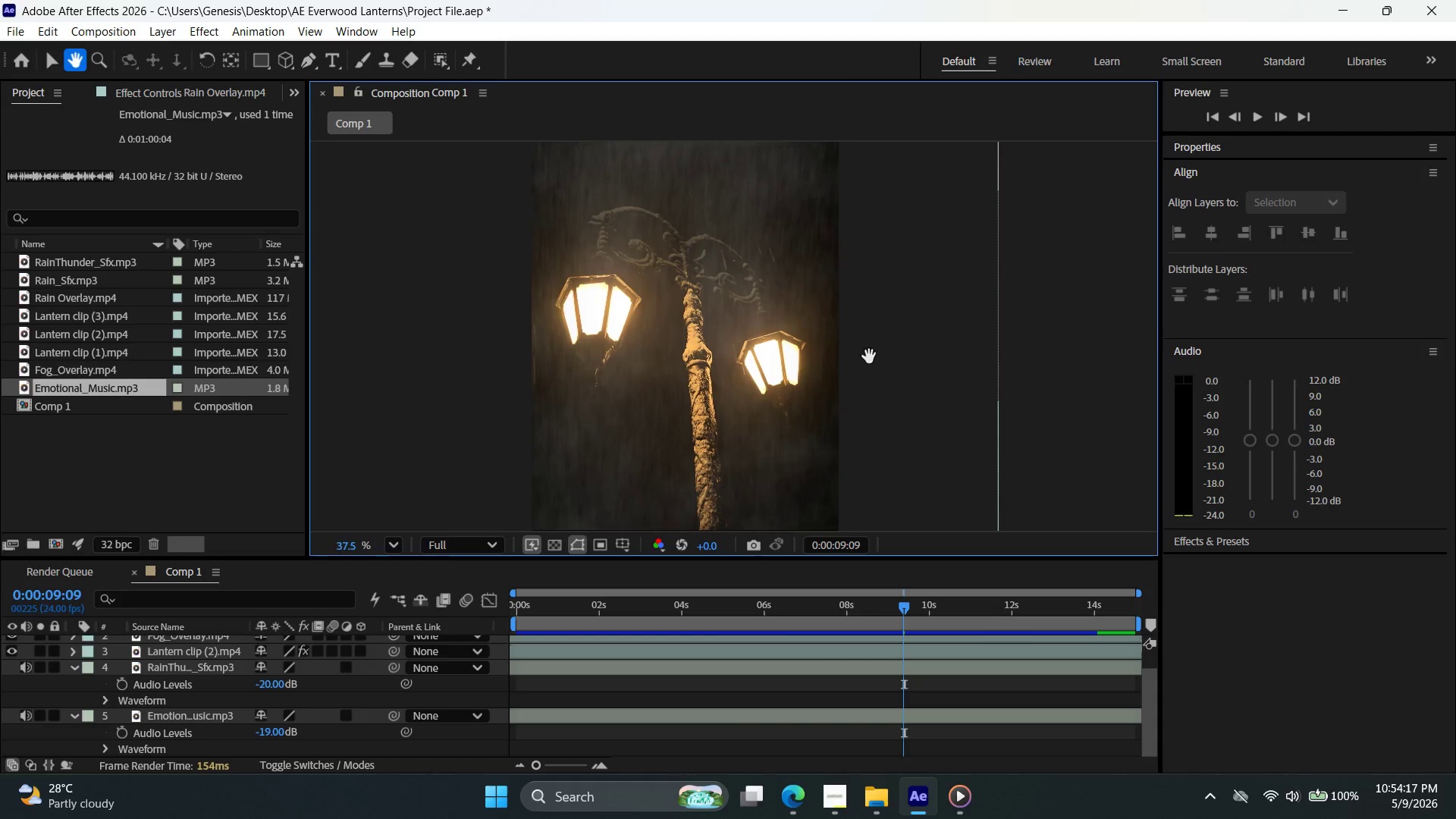 
key(Alt+AltLeft)
 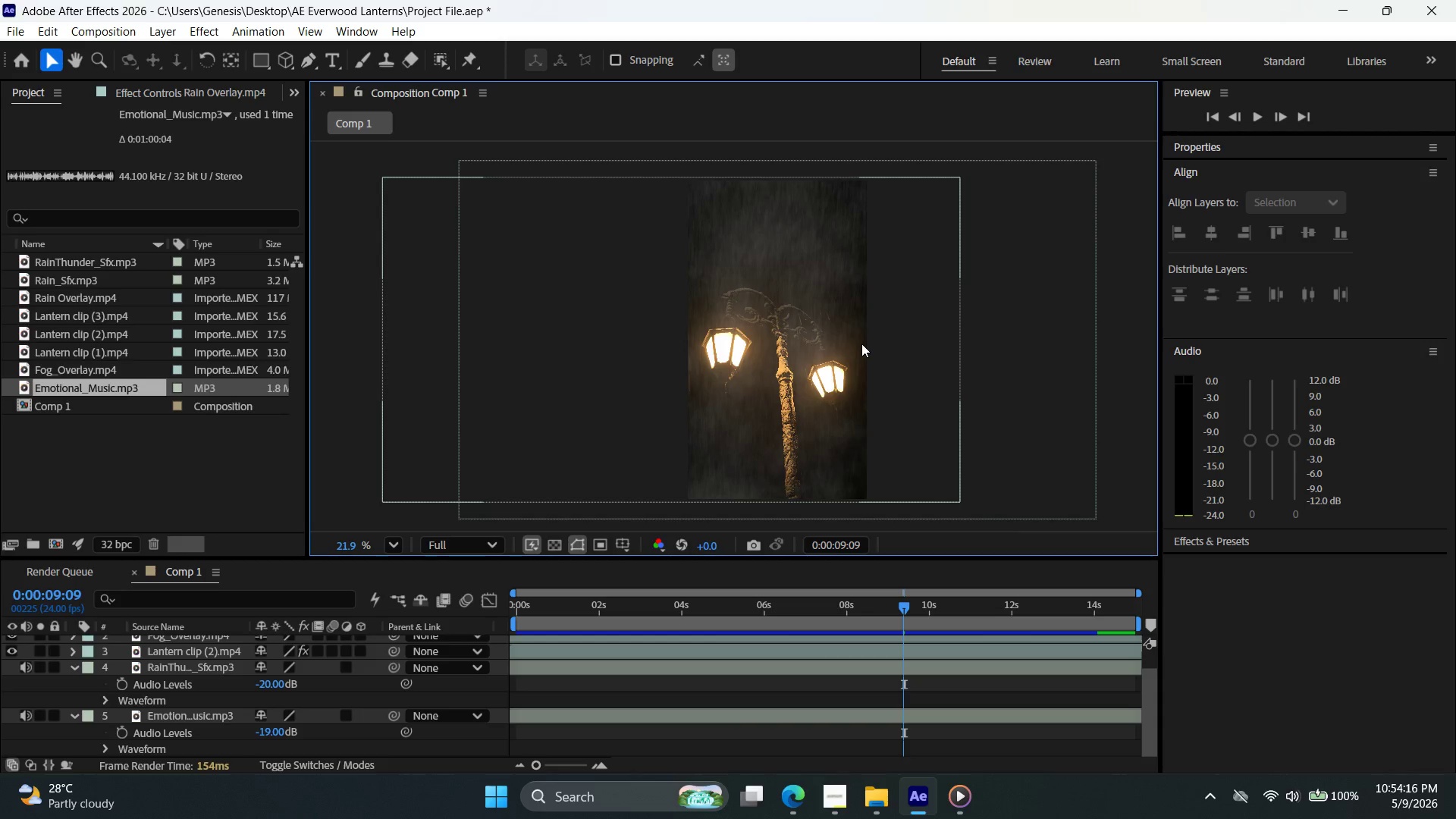 
hold_key(key=Space, duration=0.69)
 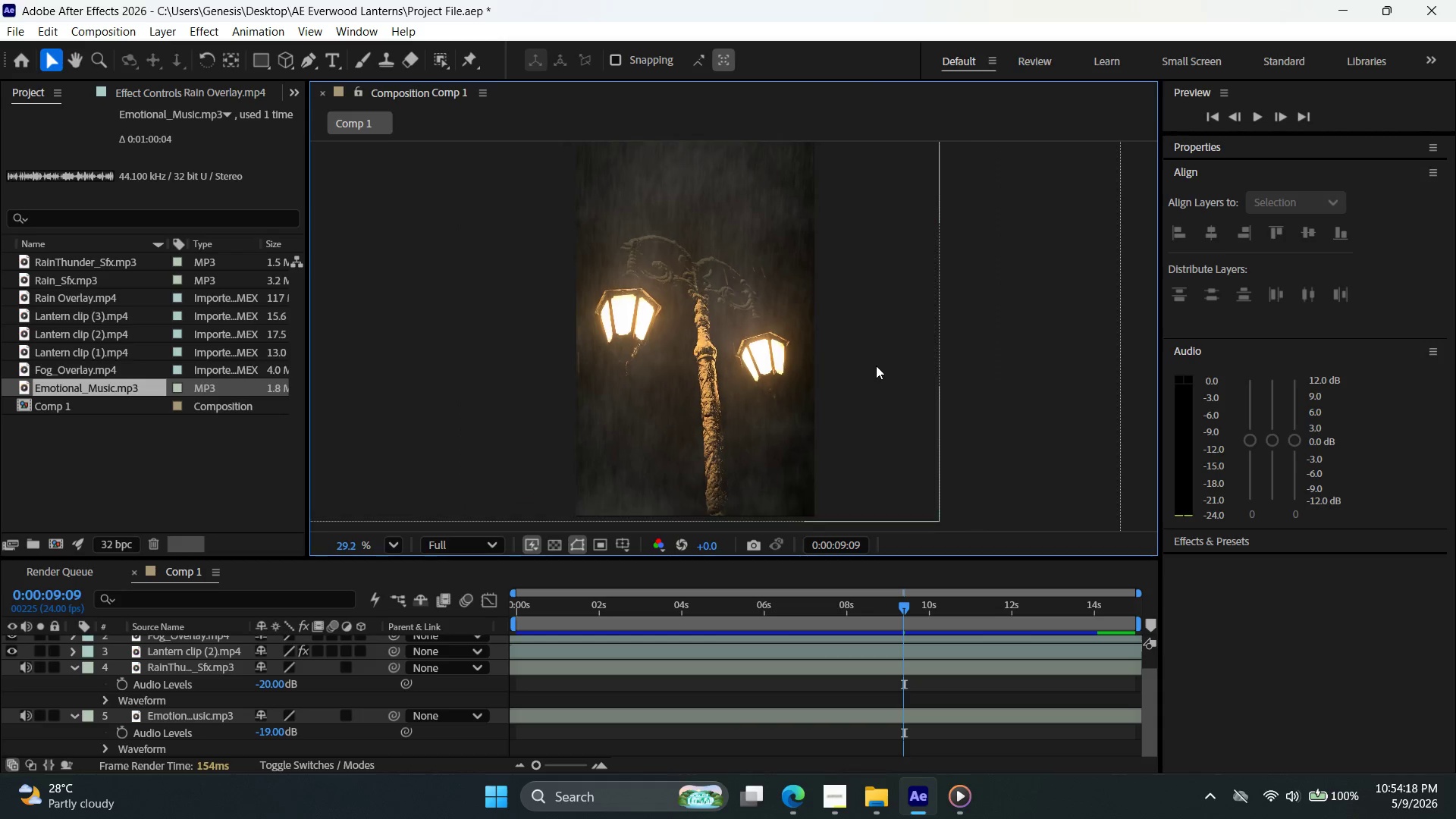 
scroll: coordinate [863, 342], scroll_direction: up, amount: 4.0
 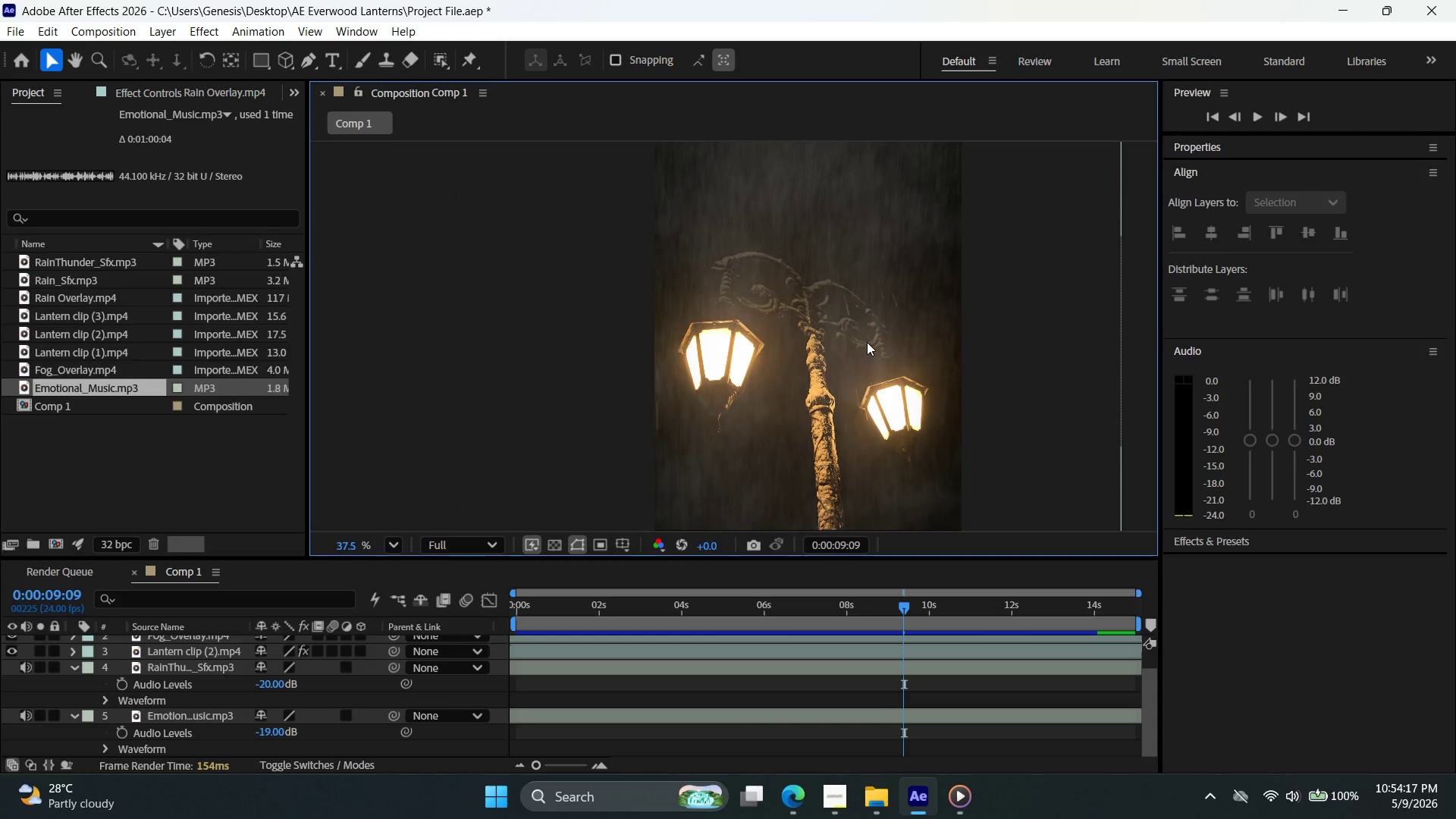 
left_click_drag(start_coordinate=[992, 402], to_coordinate=[869, 356])
 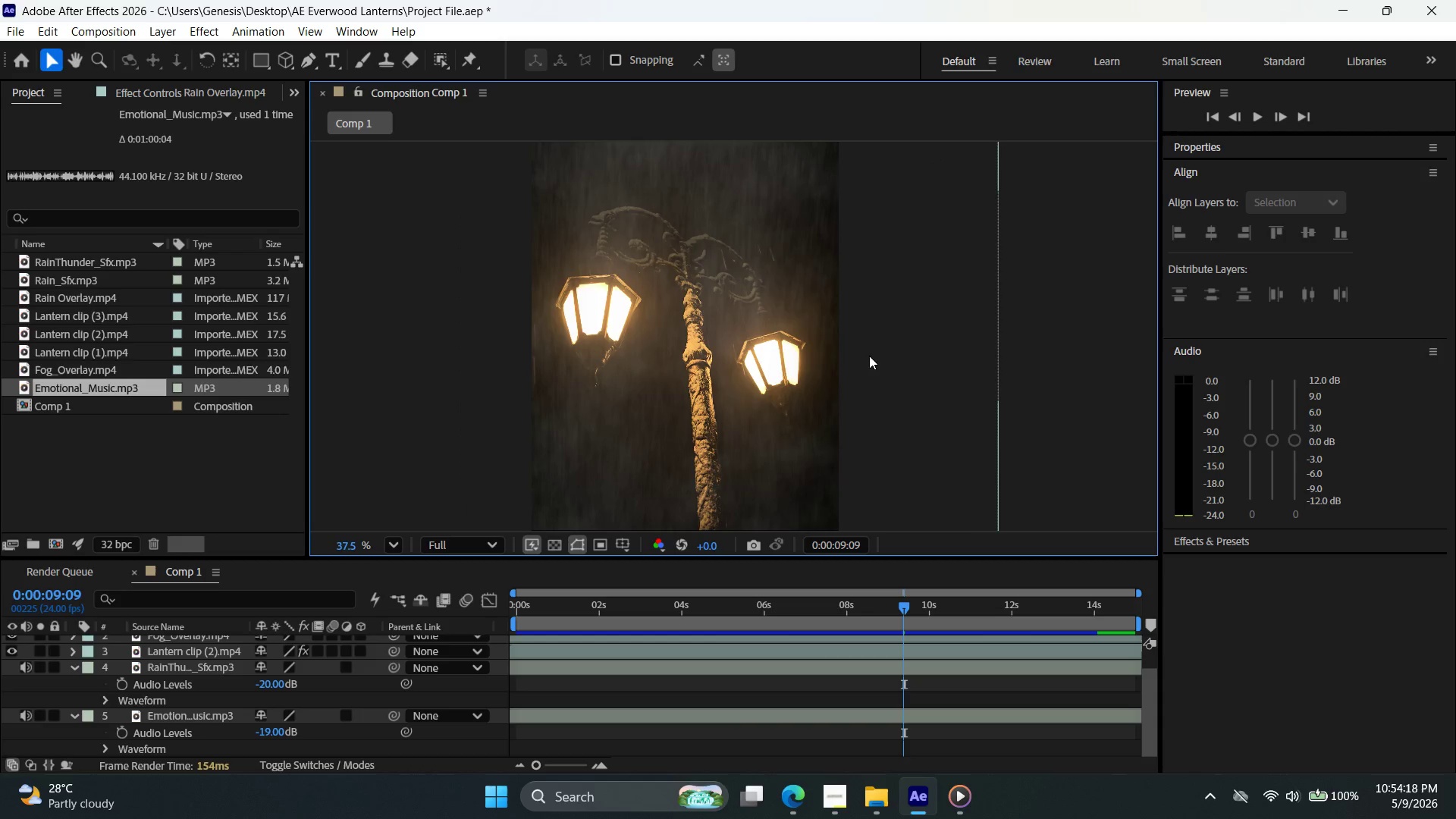 
key(Alt+AltLeft)
 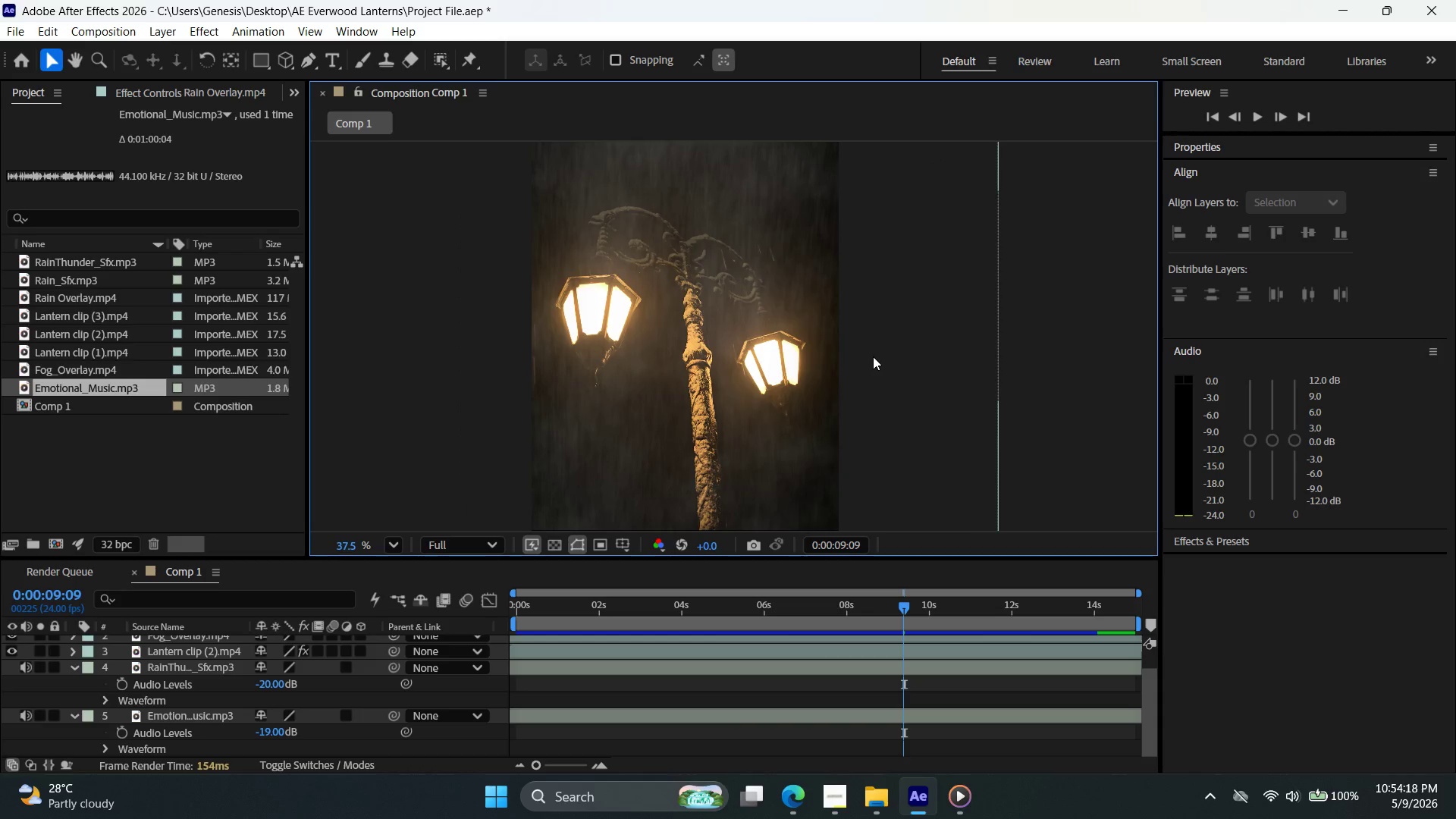 
hold_key(key=Space, duration=0.59)
 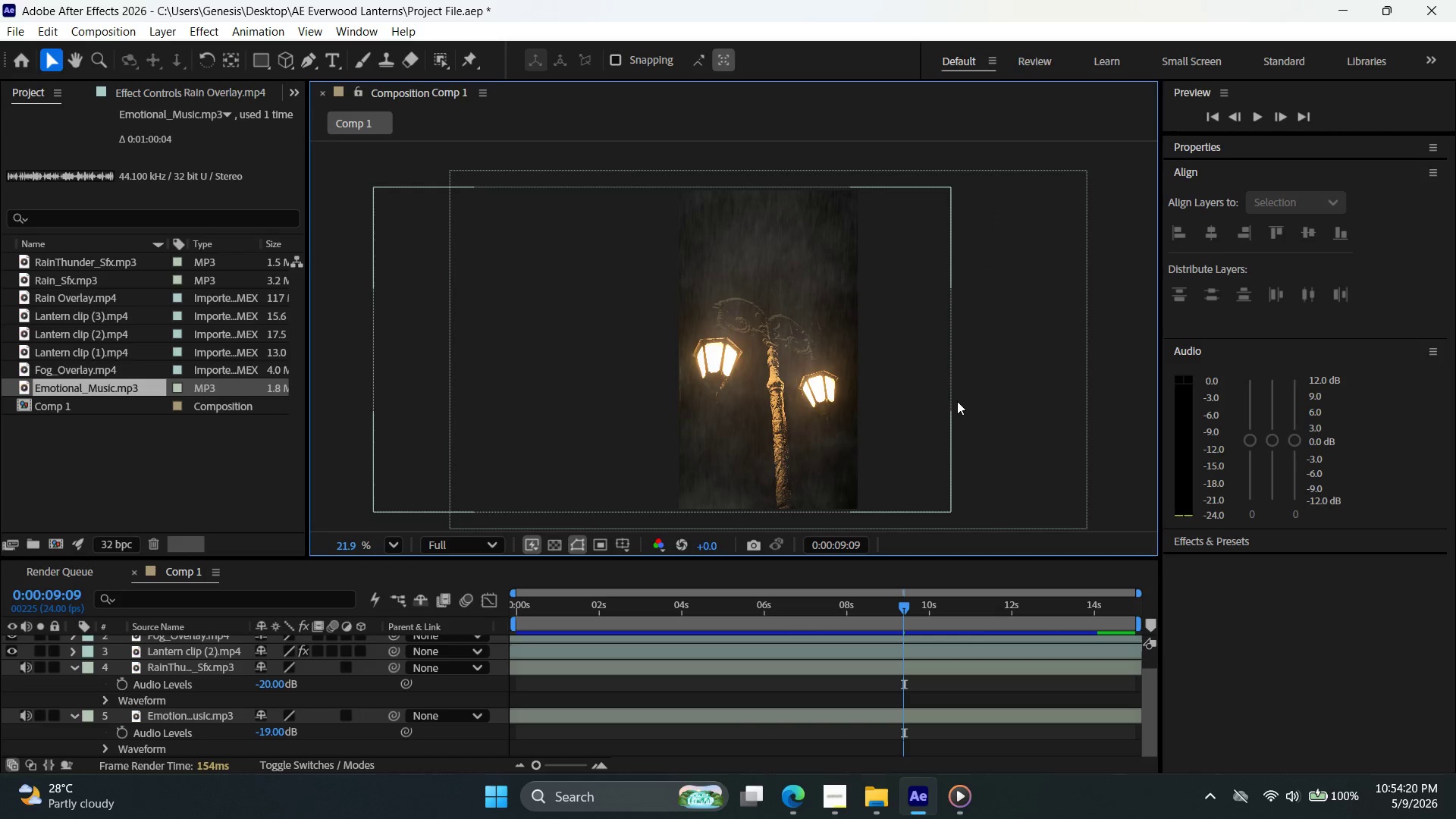 
scroll: coordinate [876, 366], scroll_direction: down, amount: 2.0
 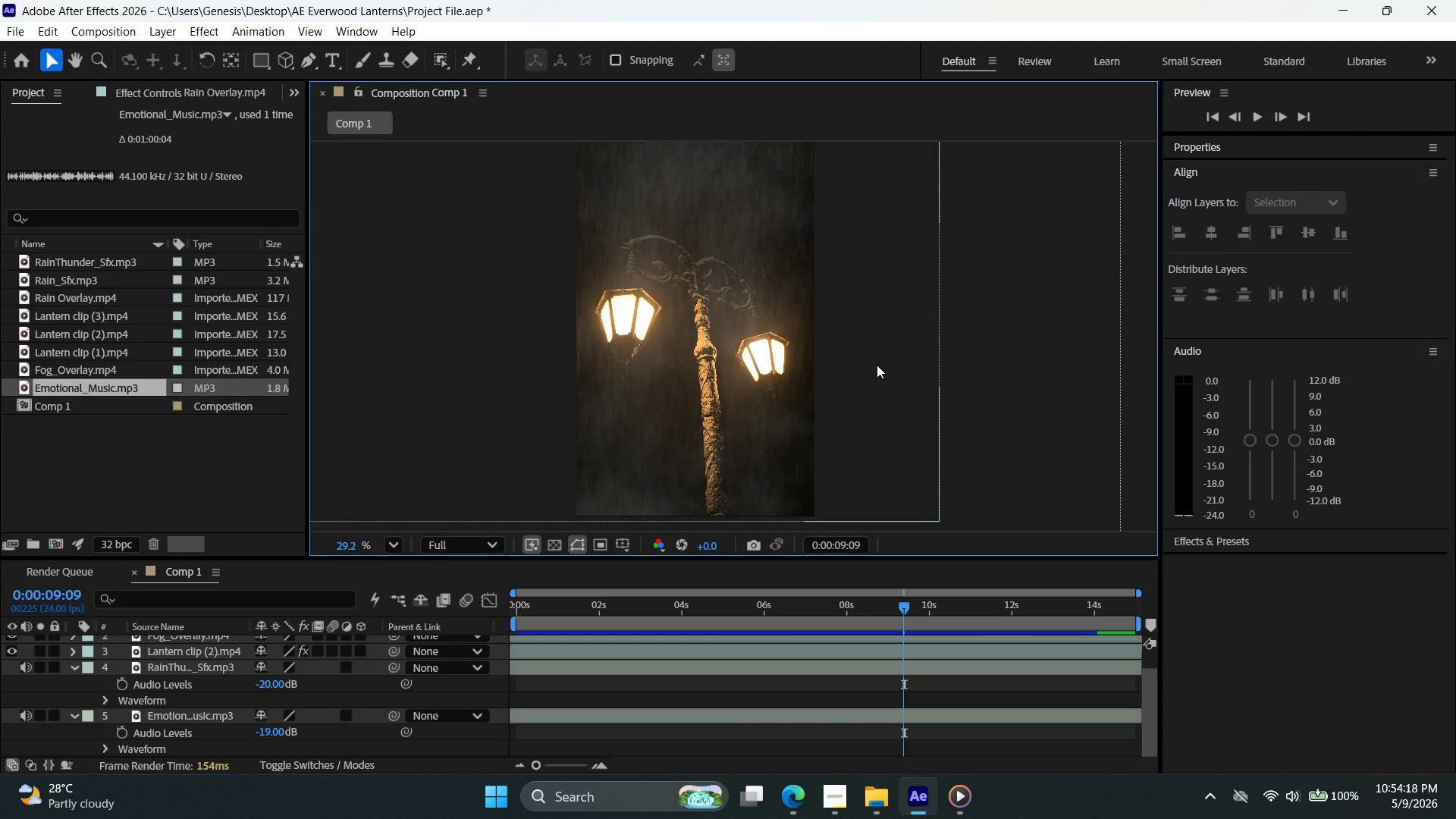 
left_click_drag(start_coordinate=[877, 362], to_coordinate=[962, 412])
 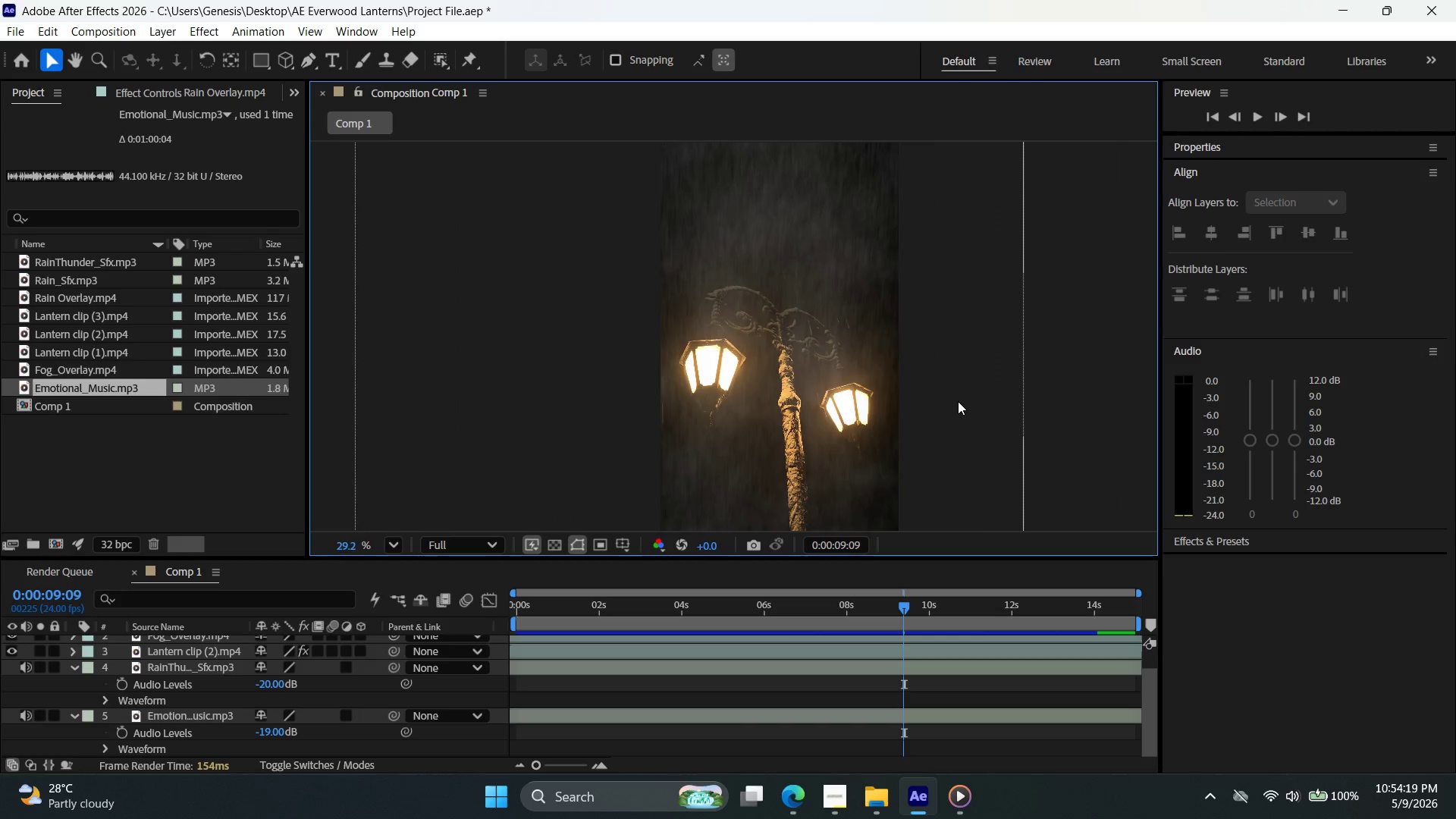 
key(Alt+AltLeft)
 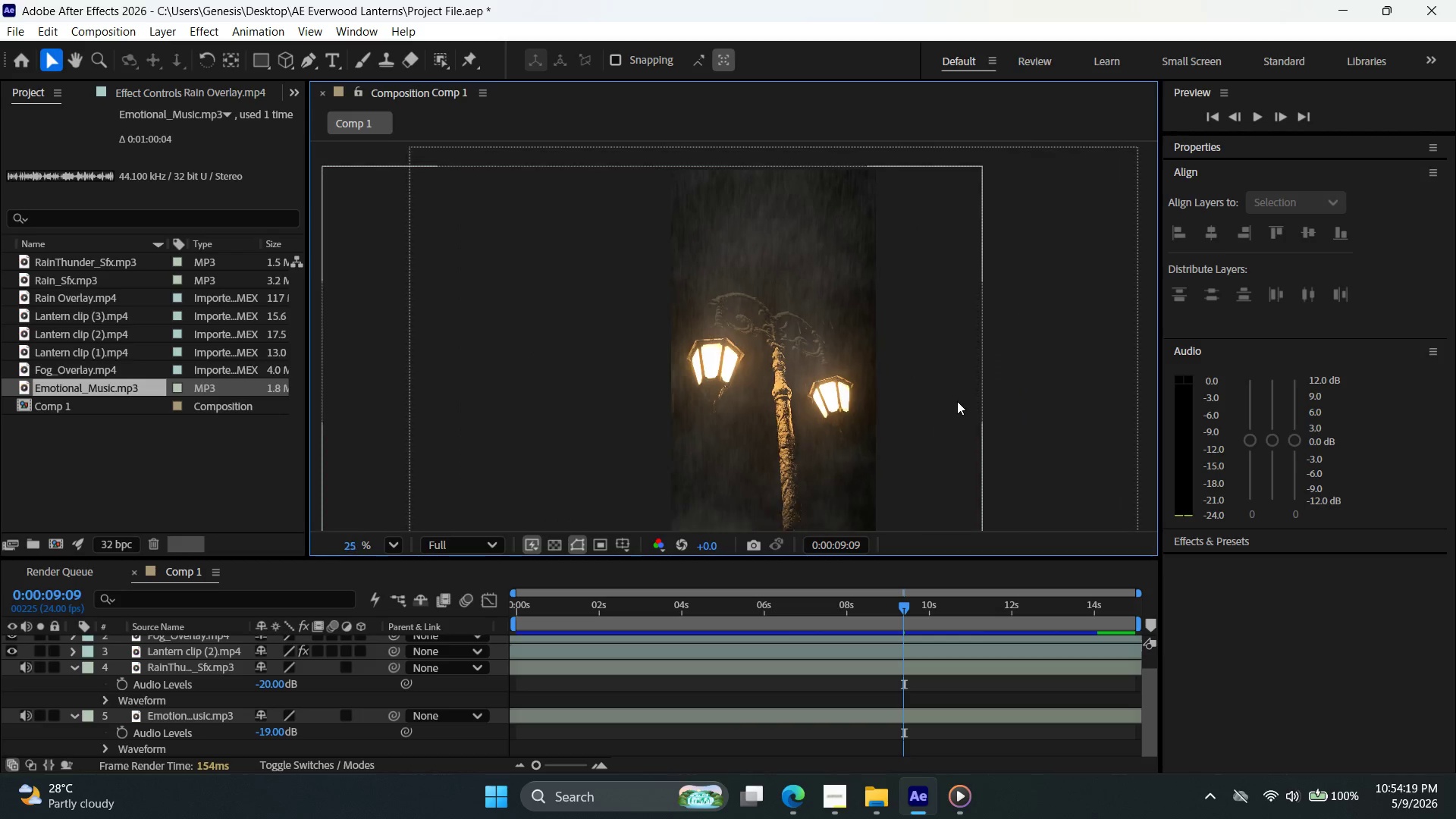 
hold_key(key=Space, duration=0.59)
 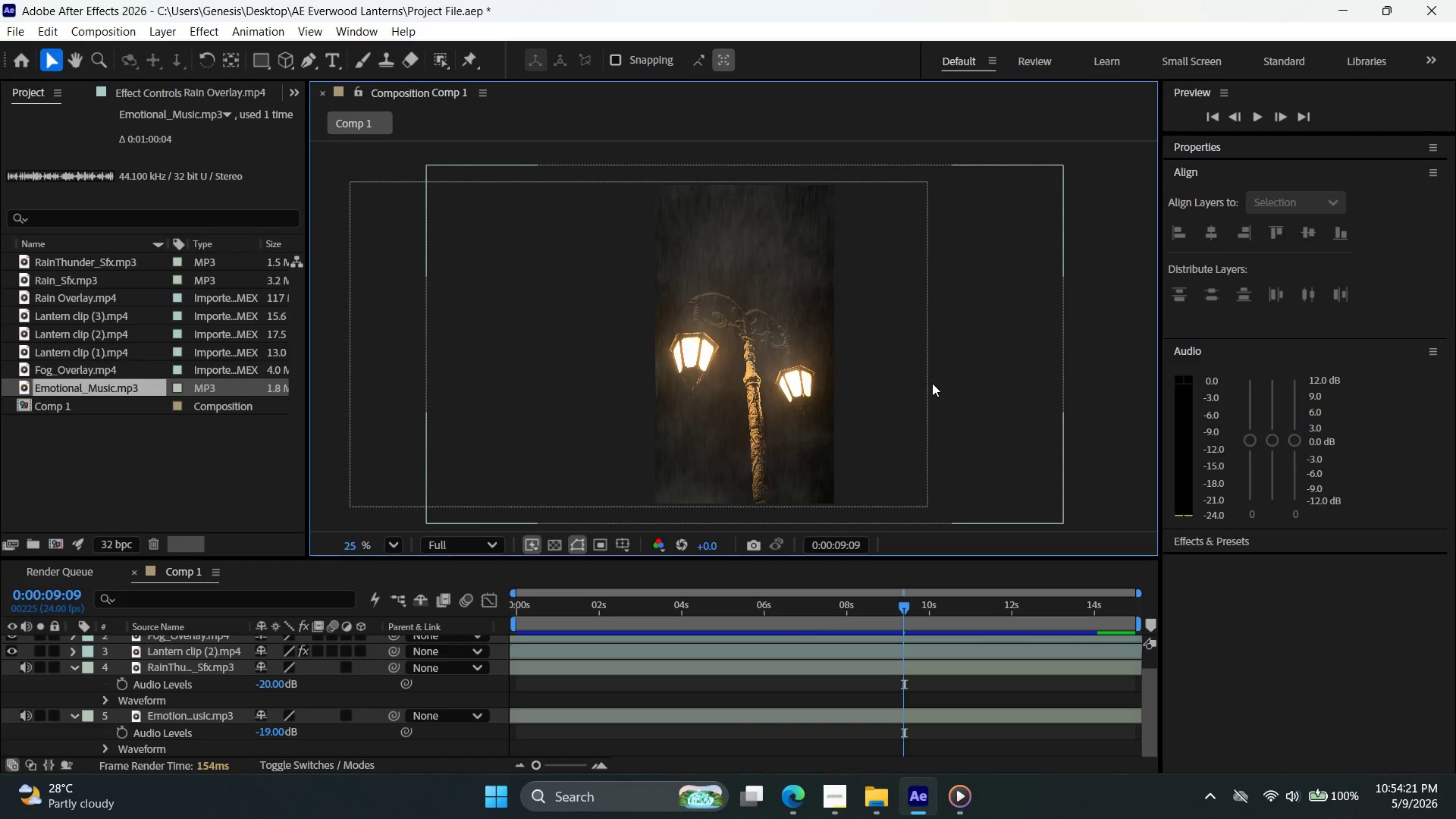 
scroll: coordinate [957, 401], scroll_direction: down, amount: 2.0
 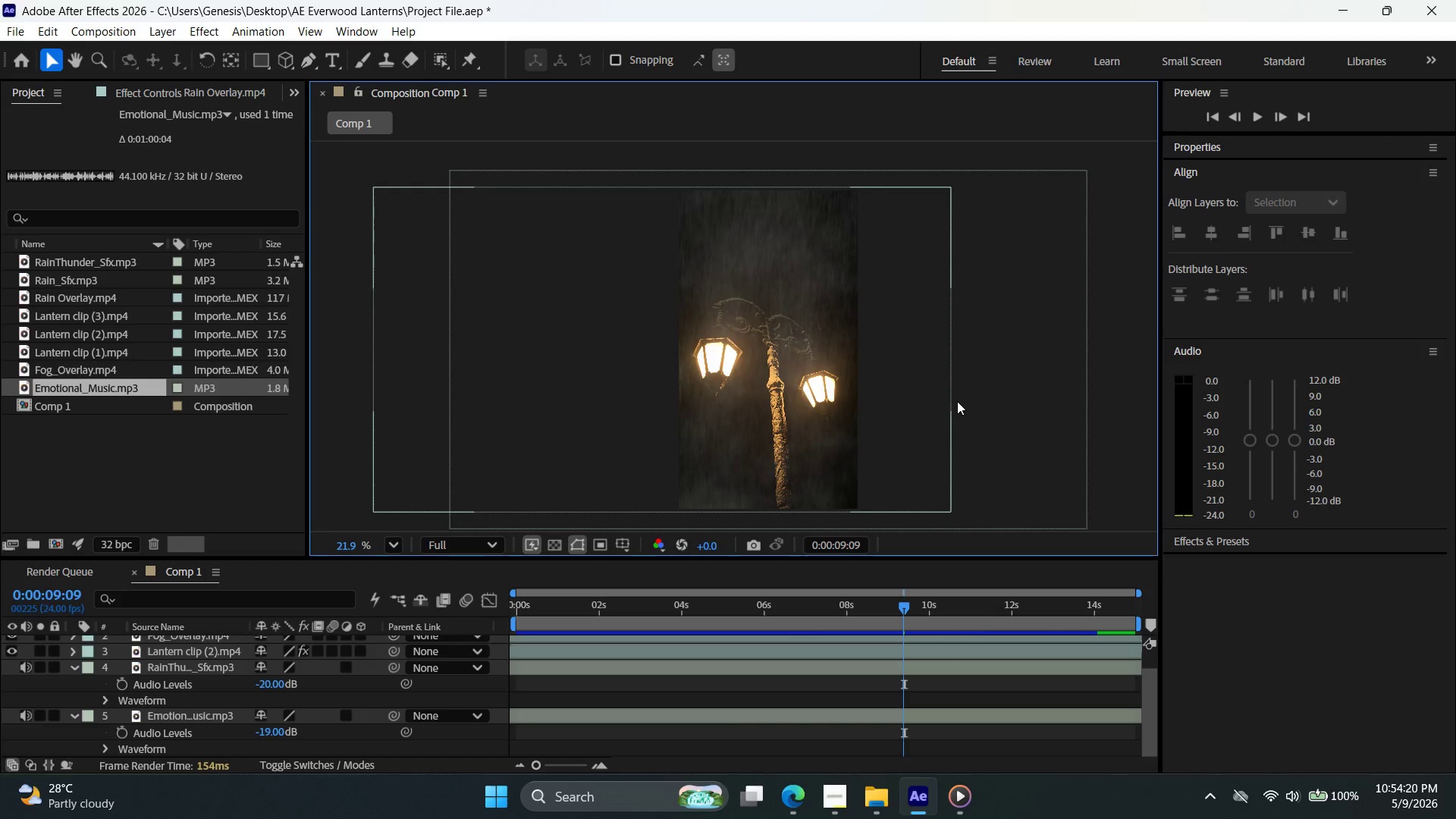 
left_click_drag(start_coordinate=[957, 401], to_coordinate=[934, 396])
 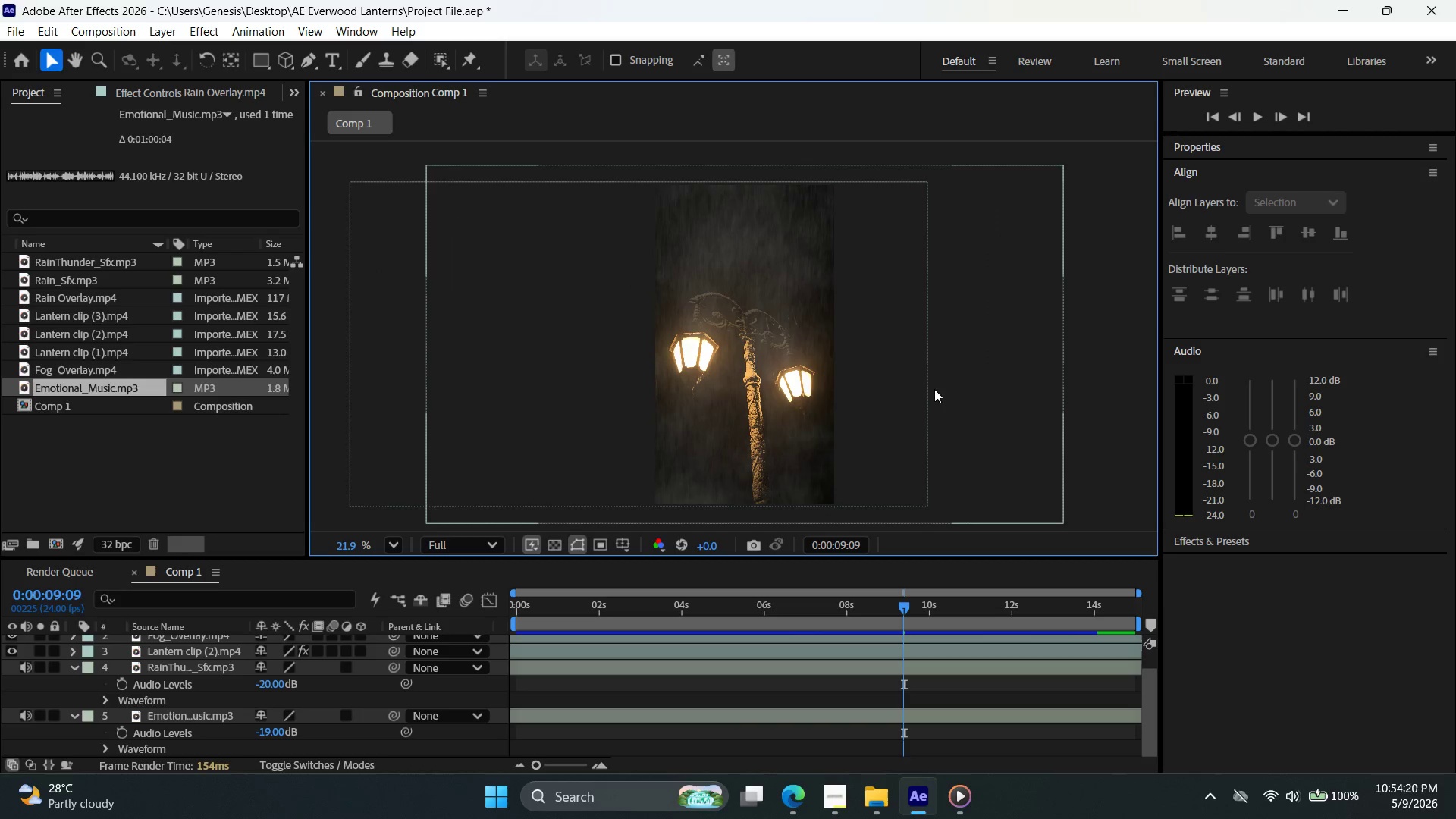 
key(Alt+AltLeft)
 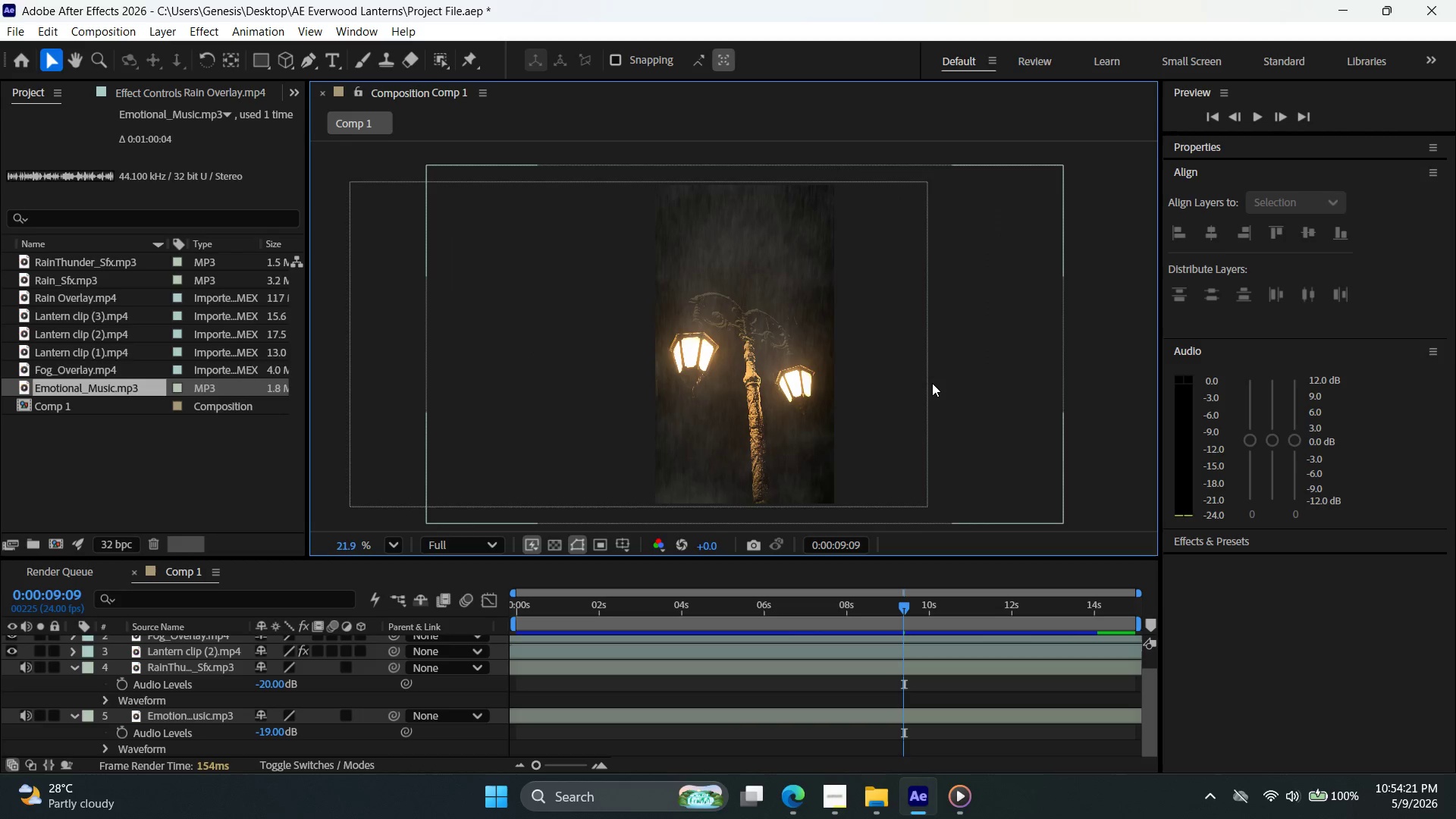 
hold_key(key=Space, duration=0.52)
 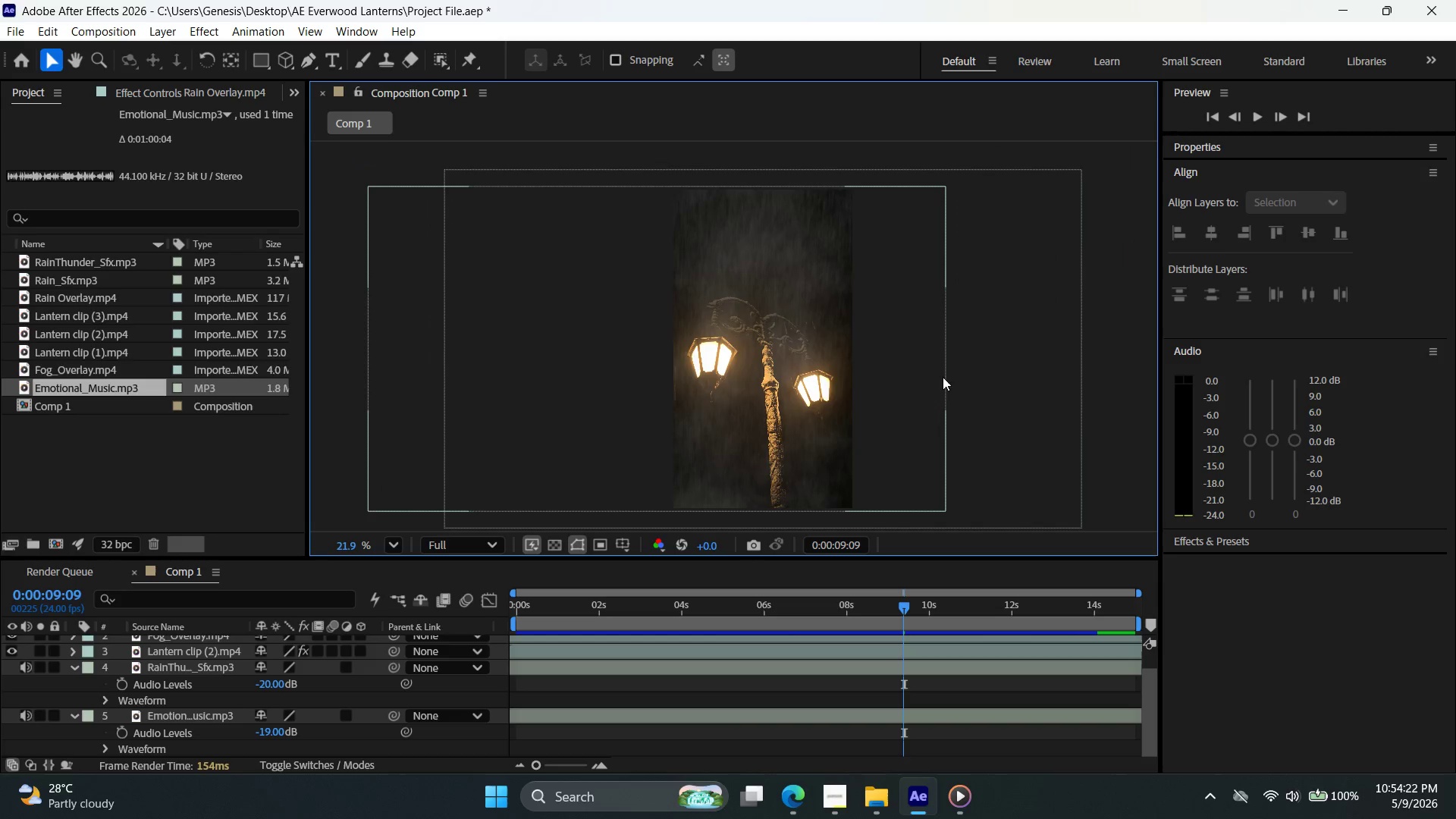 
scroll: coordinate [932, 383], scroll_direction: up, amount: 1.0
 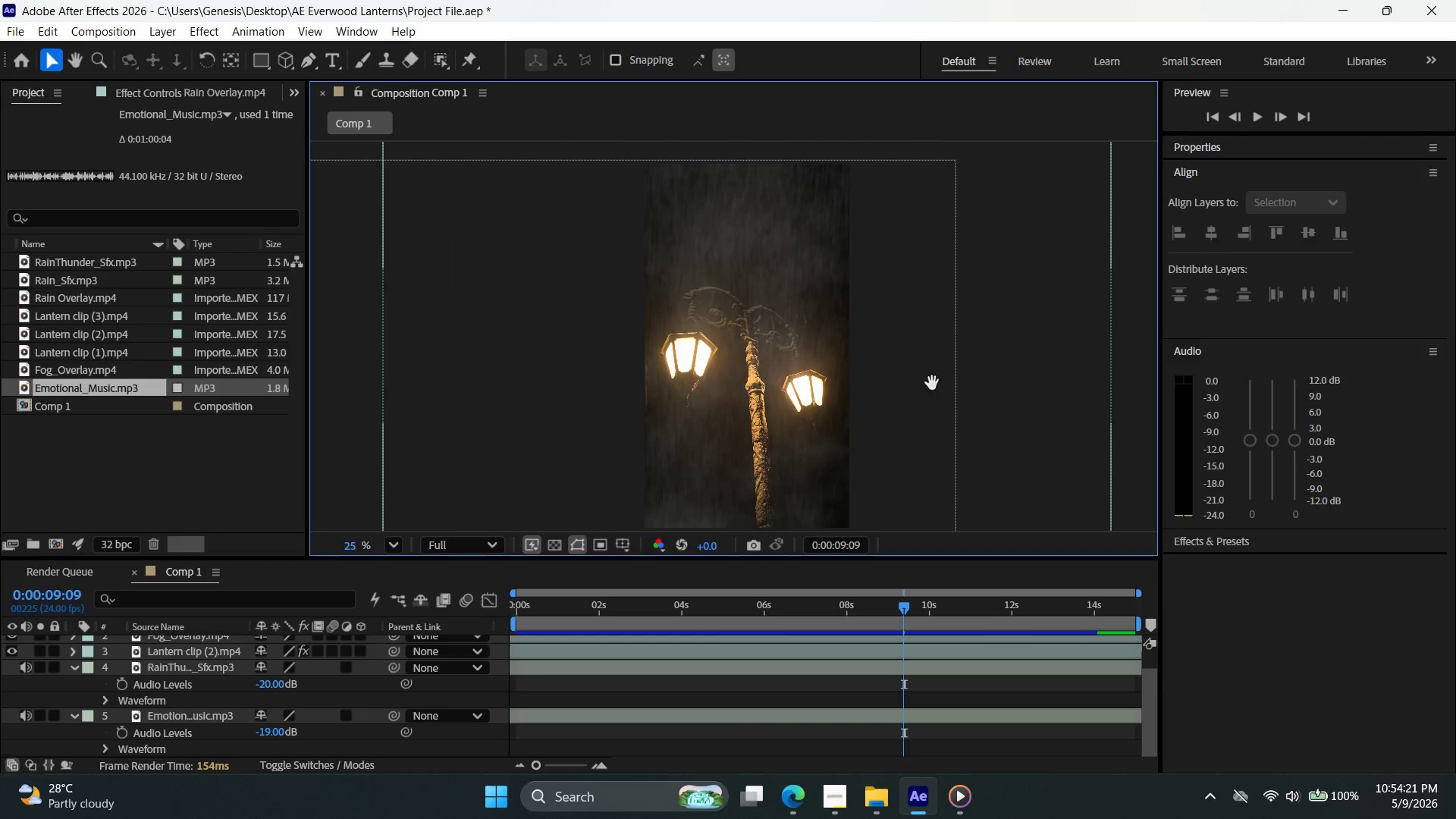 
left_click_drag(start_coordinate=[933, 384], to_coordinate=[953, 389])
 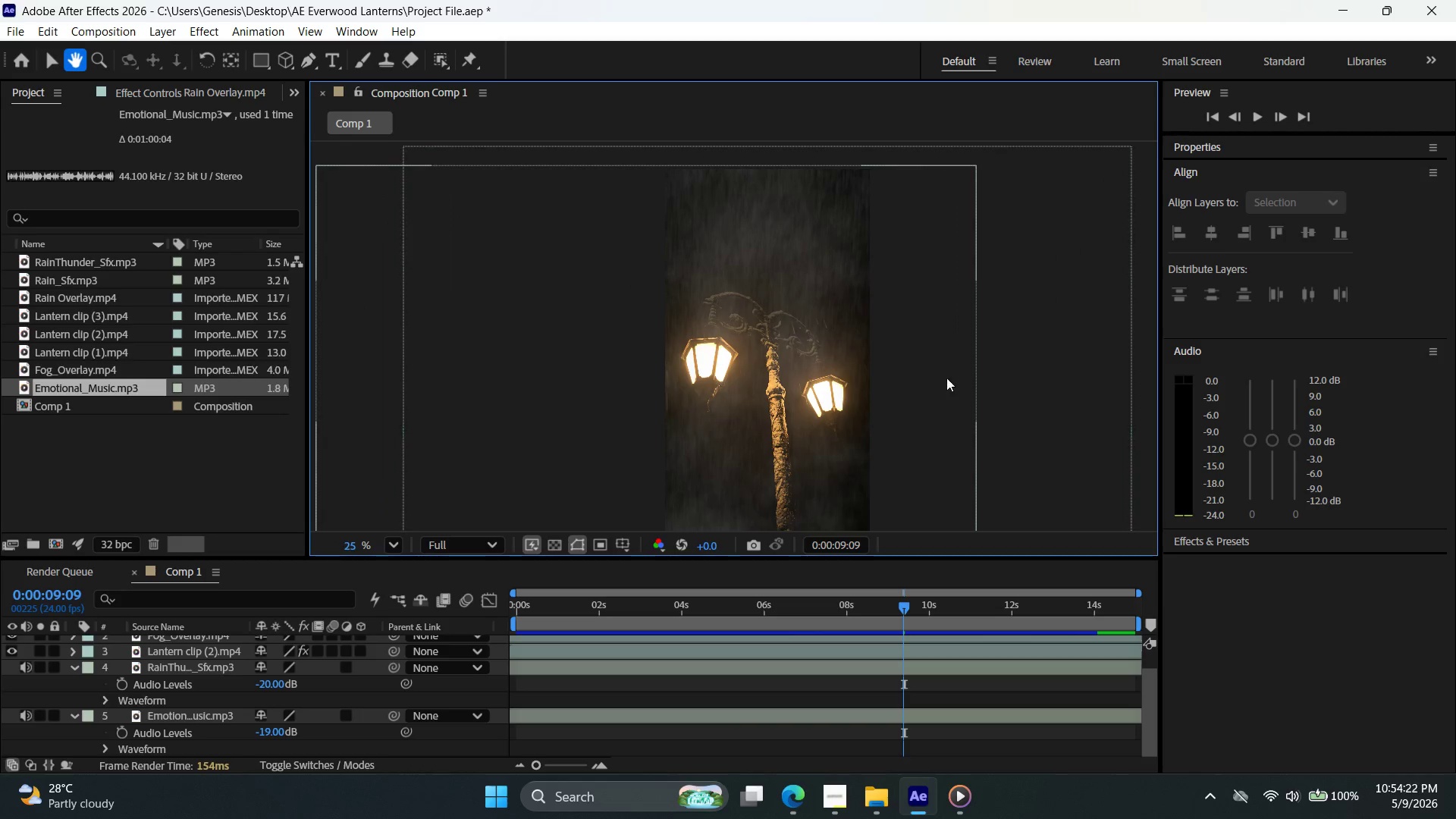 
hold_key(key=Space, duration=1.24)
 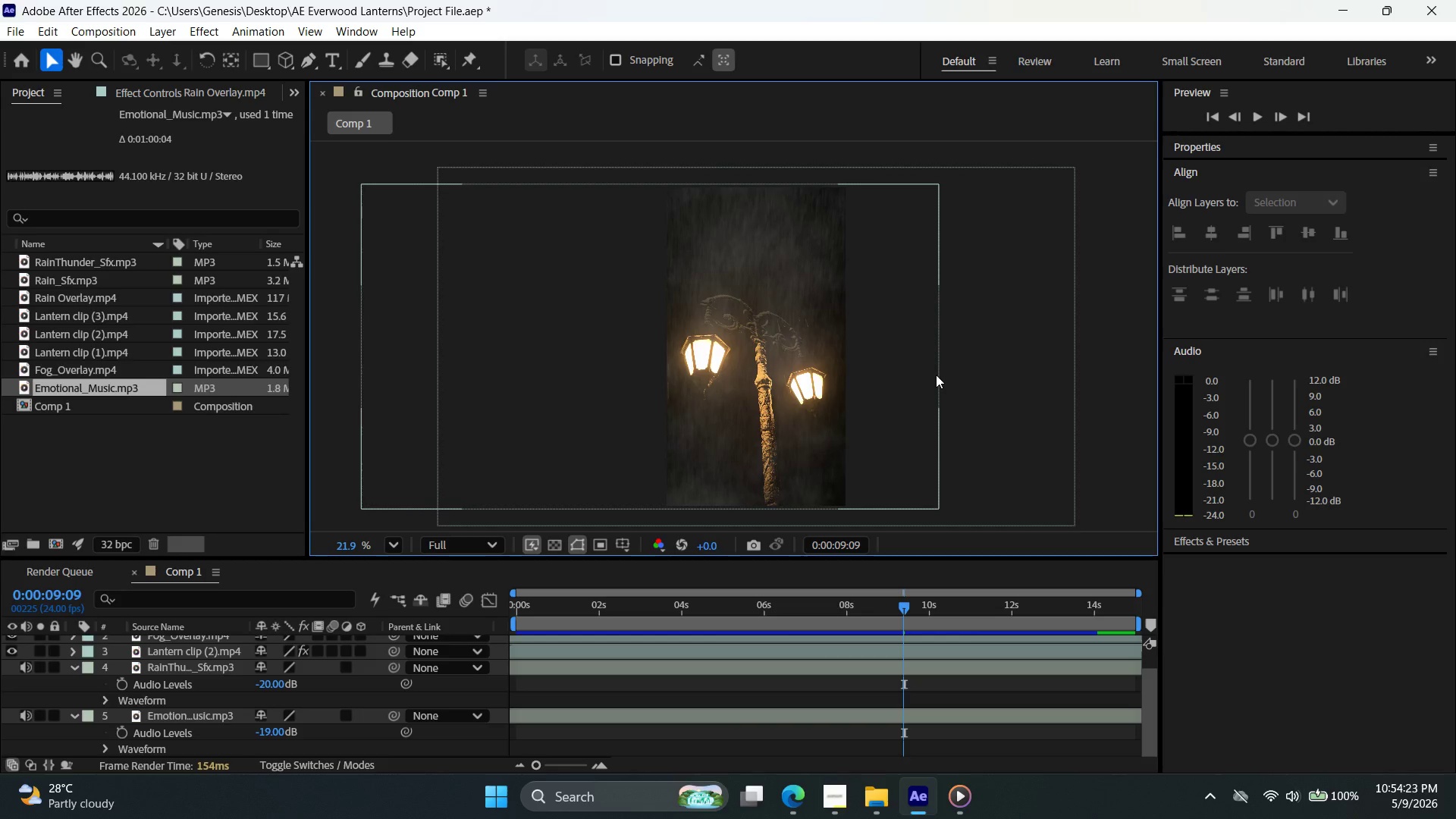 
key(Alt+AltLeft)
 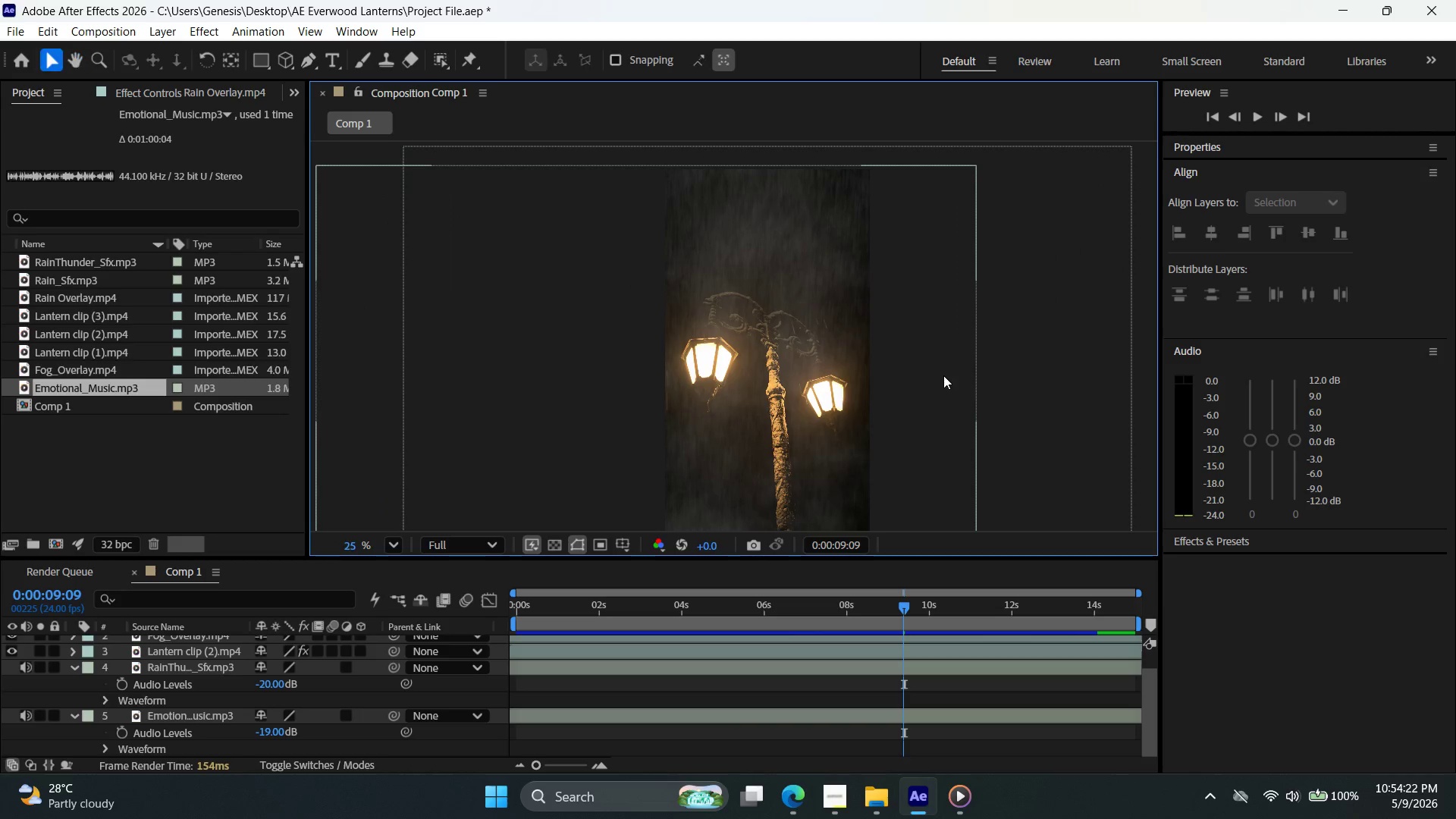 
scroll: coordinate [943, 375], scroll_direction: down, amount: 1.0
 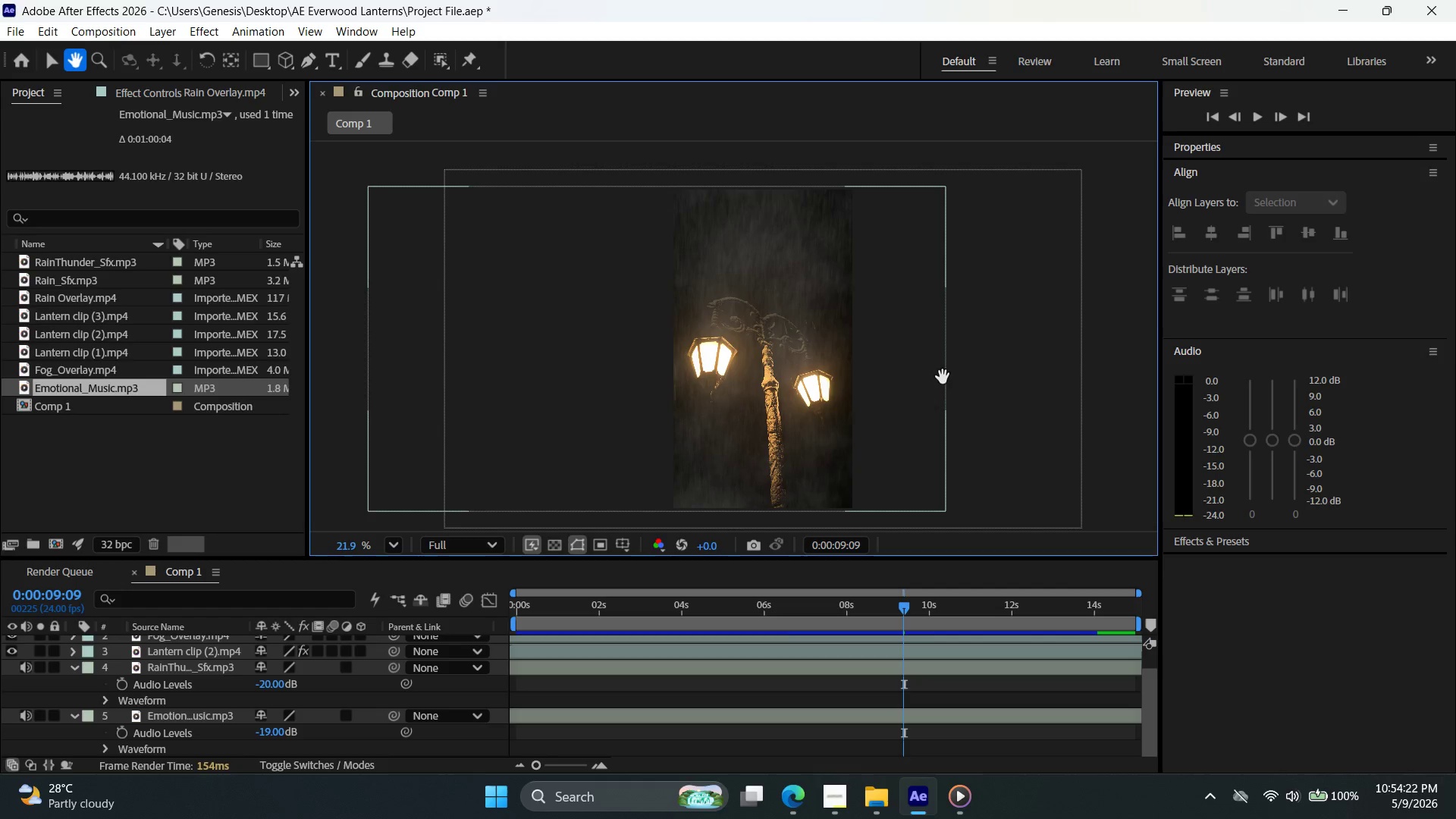 
left_click_drag(start_coordinate=[943, 377], to_coordinate=[936, 375])